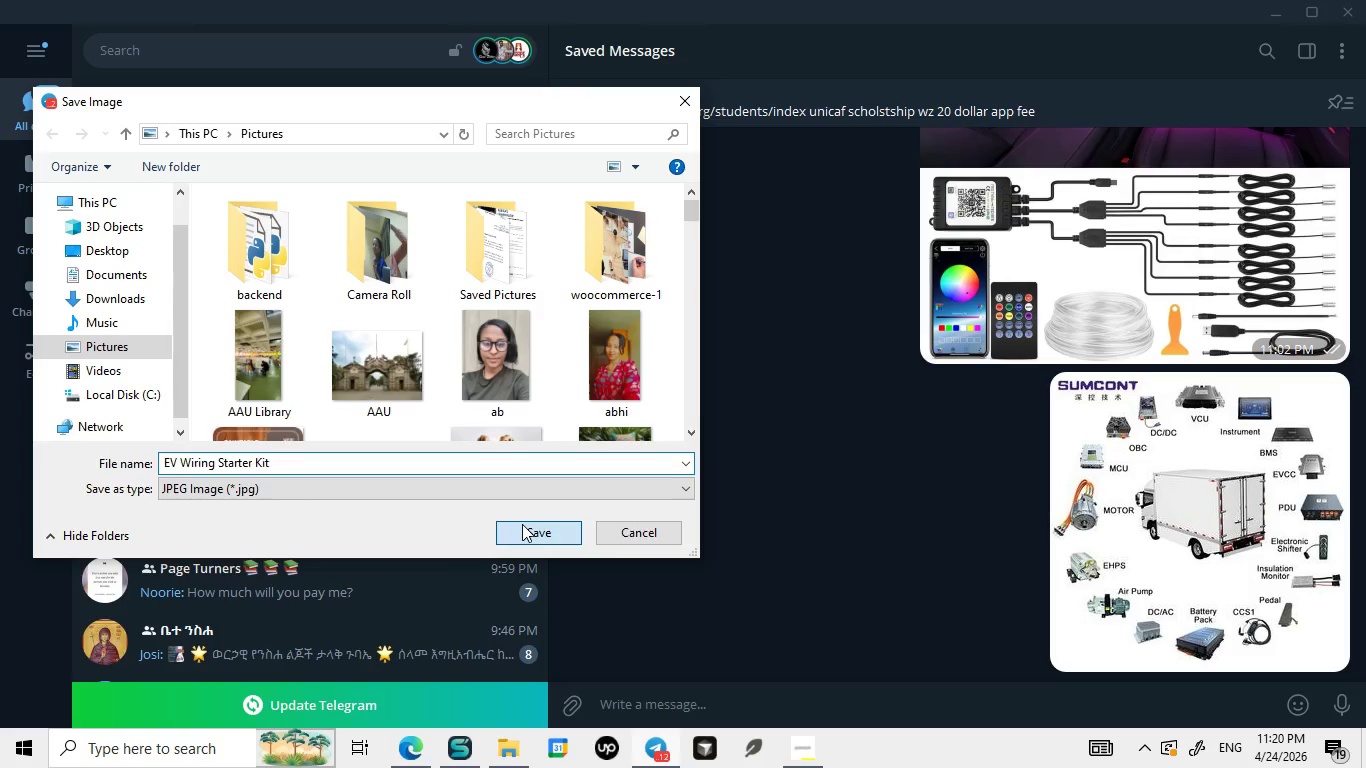 
key(Backspace)
 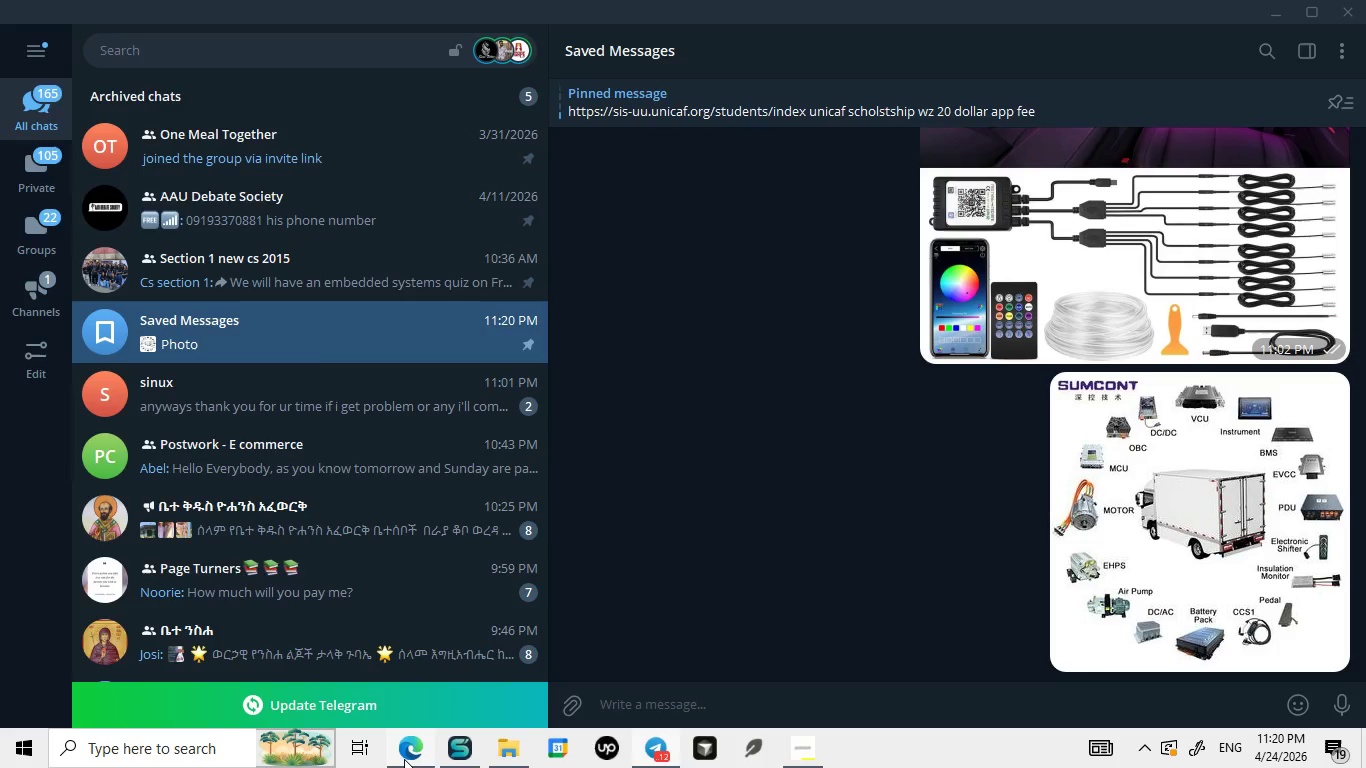 
left_click([522, 524])
 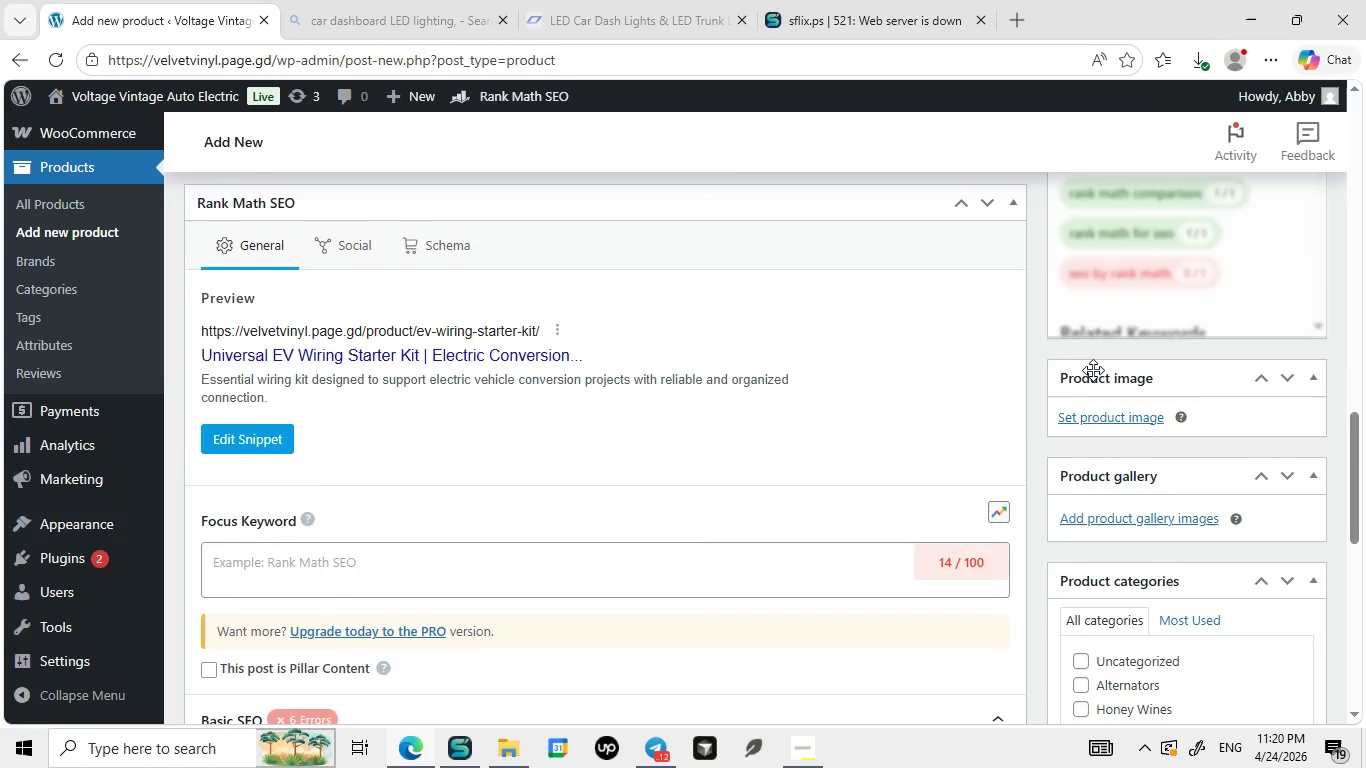 
left_click([408, 674])
 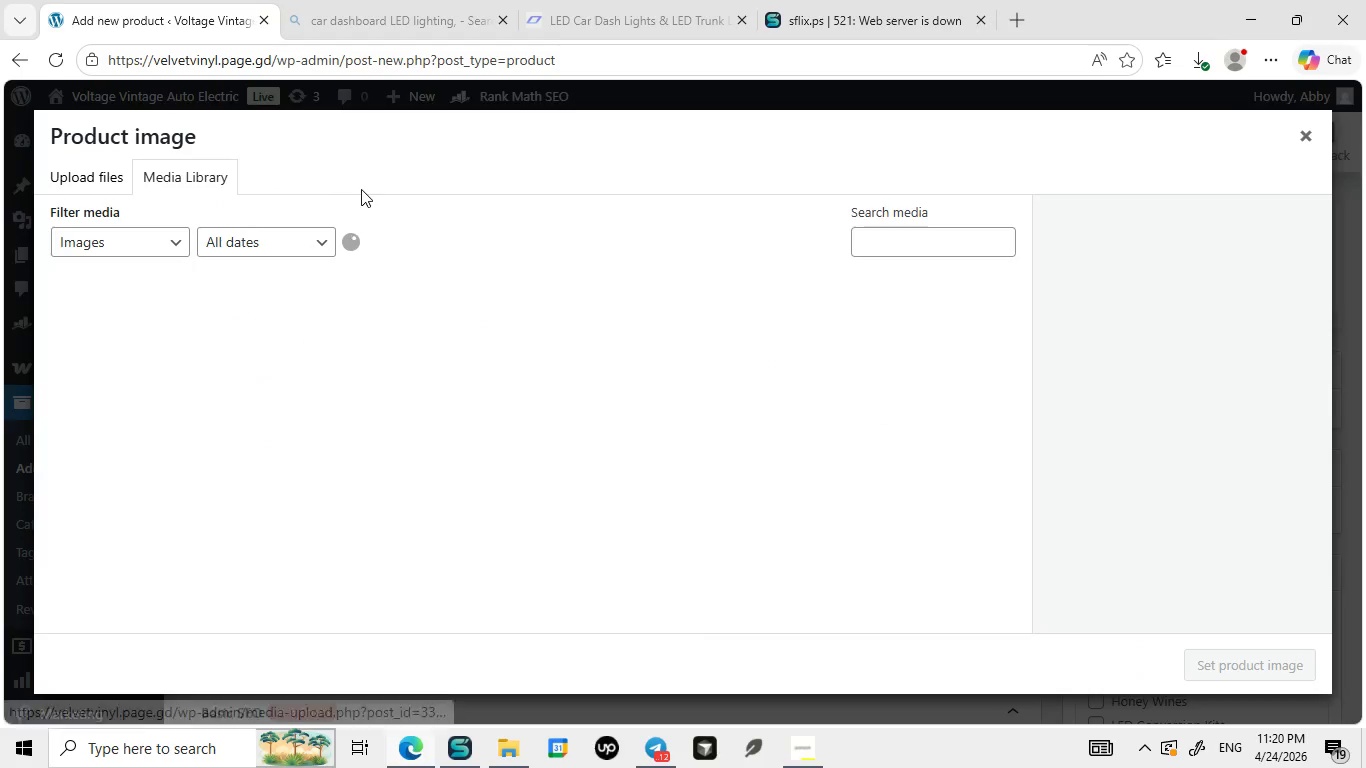 
left_click([1085, 407])
 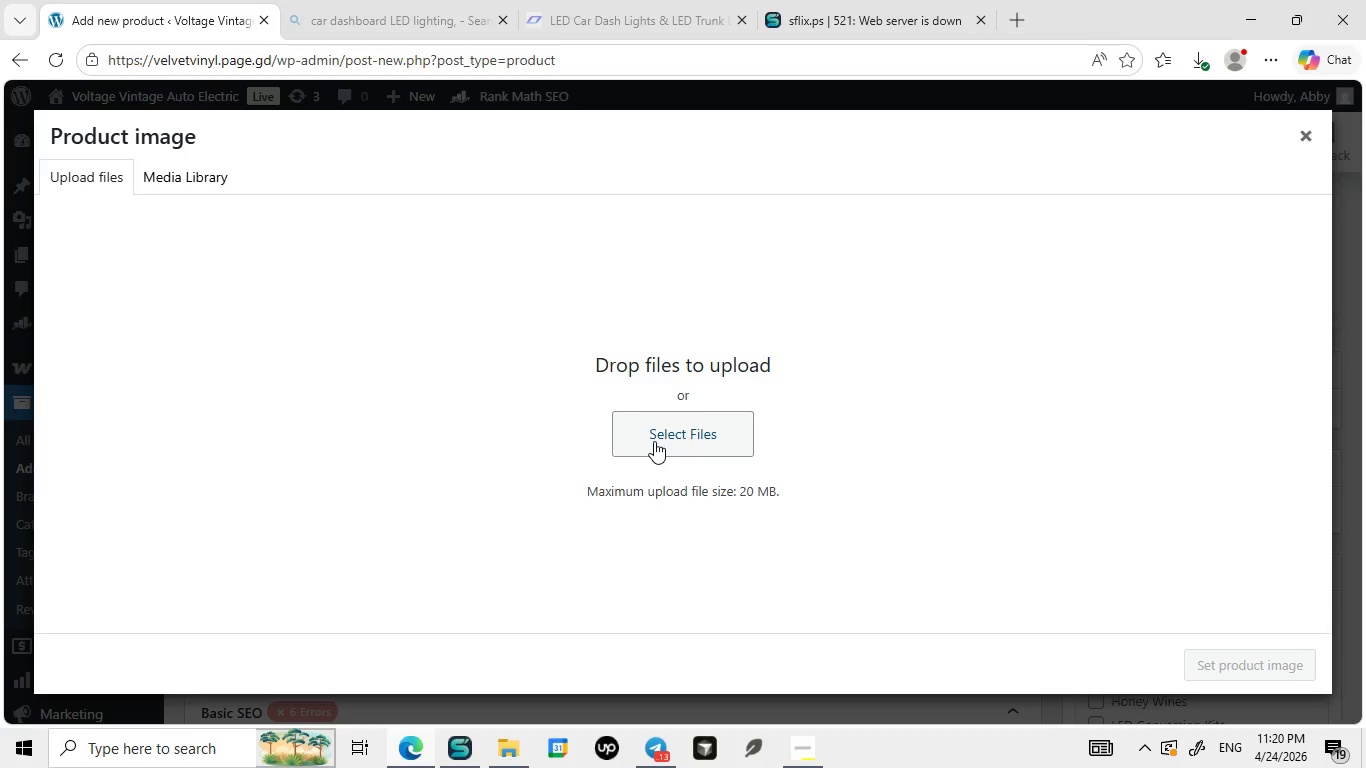 
left_click([102, 178])
 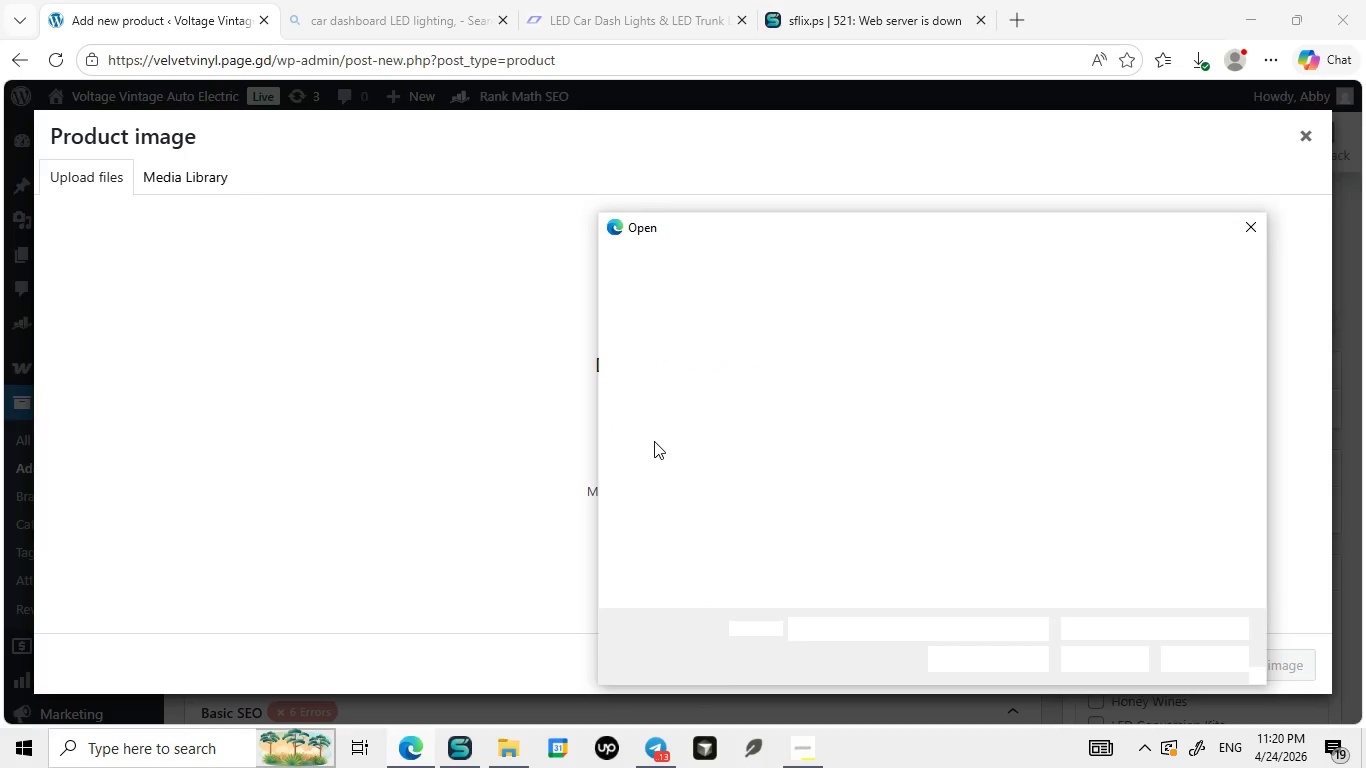 
left_click([654, 441])
 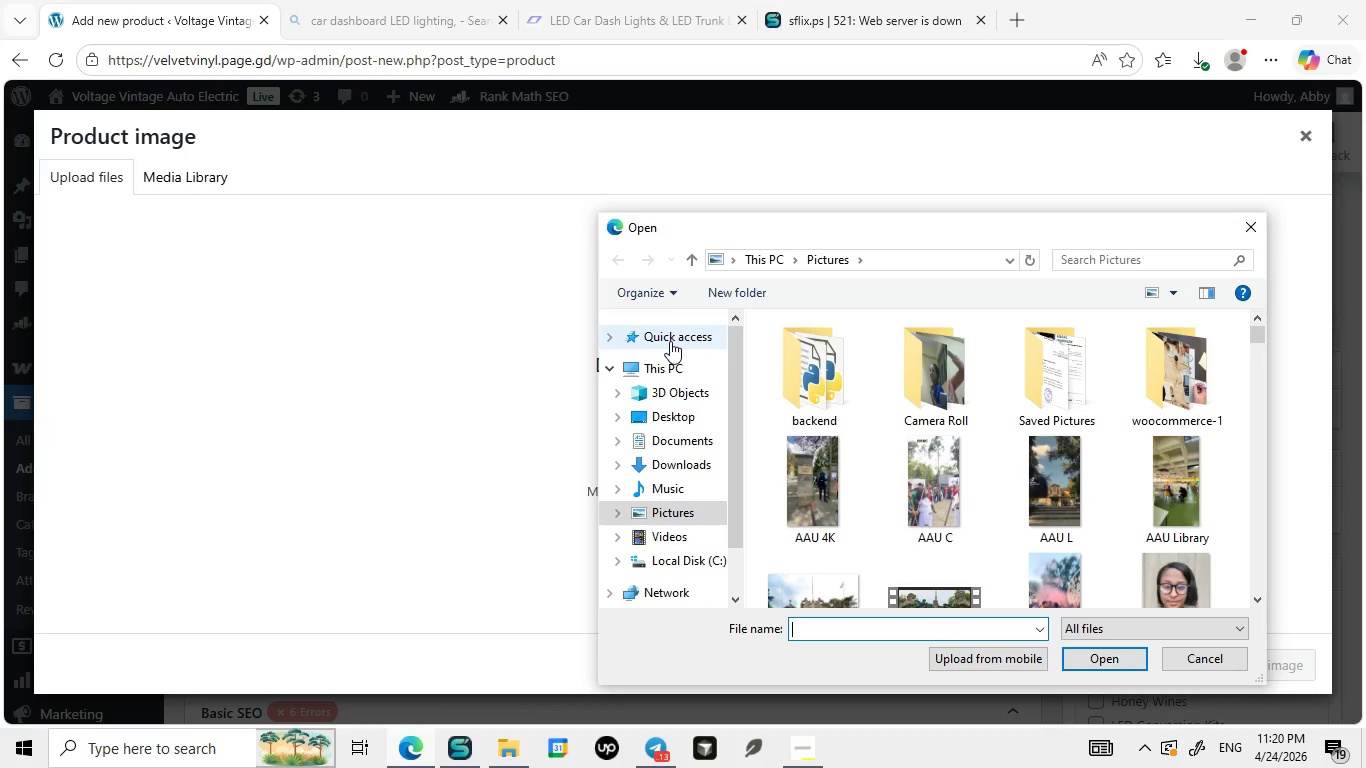 
mouse_move([708, 355])
 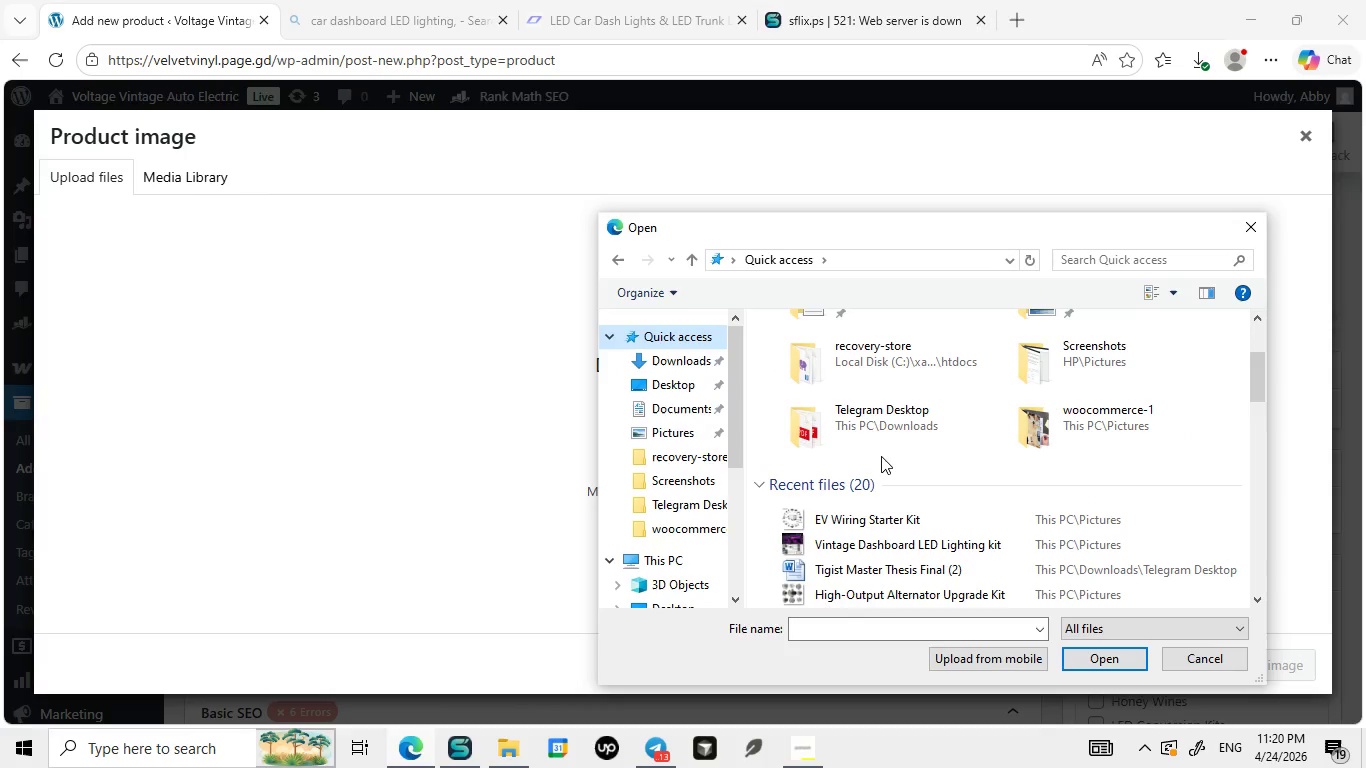 
double_click([670, 341])
 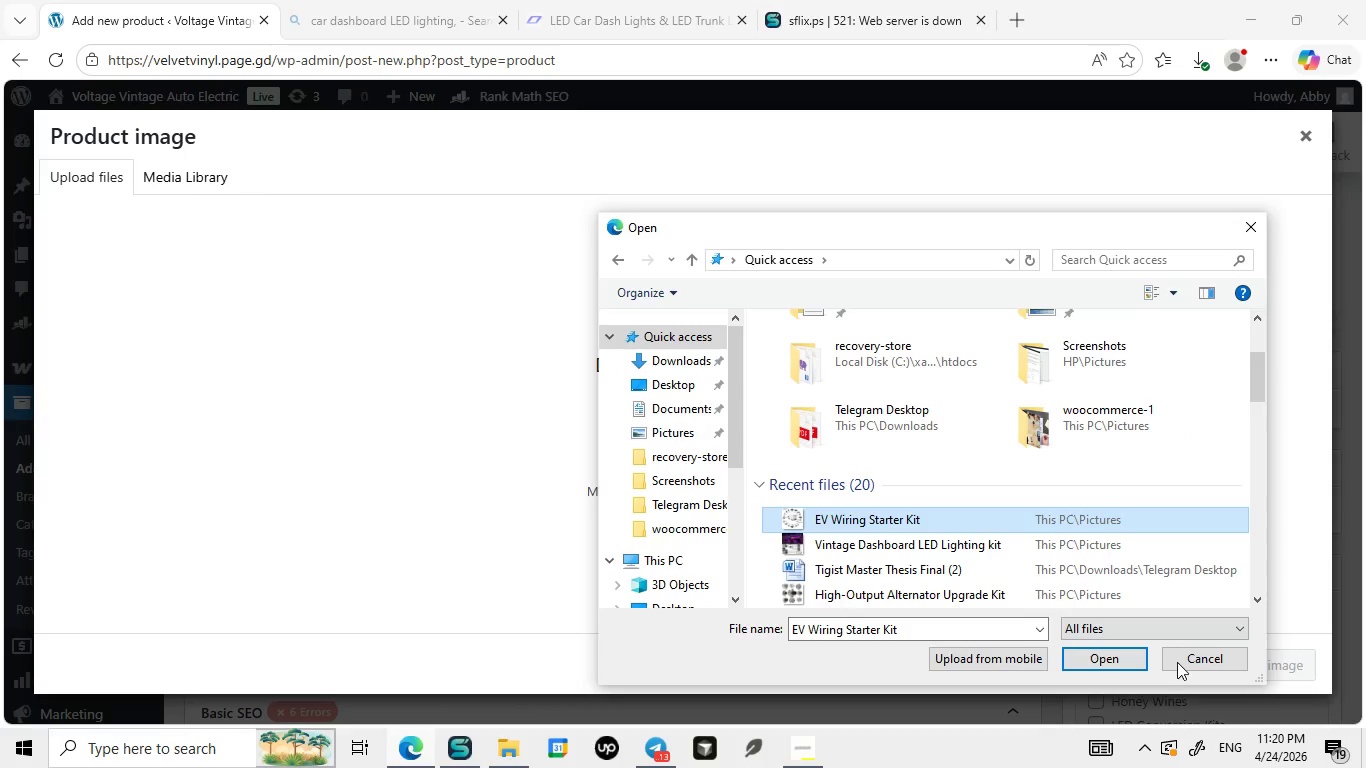 
scroll: coordinate [881, 456], scroll_direction: down, amount: 3.0
 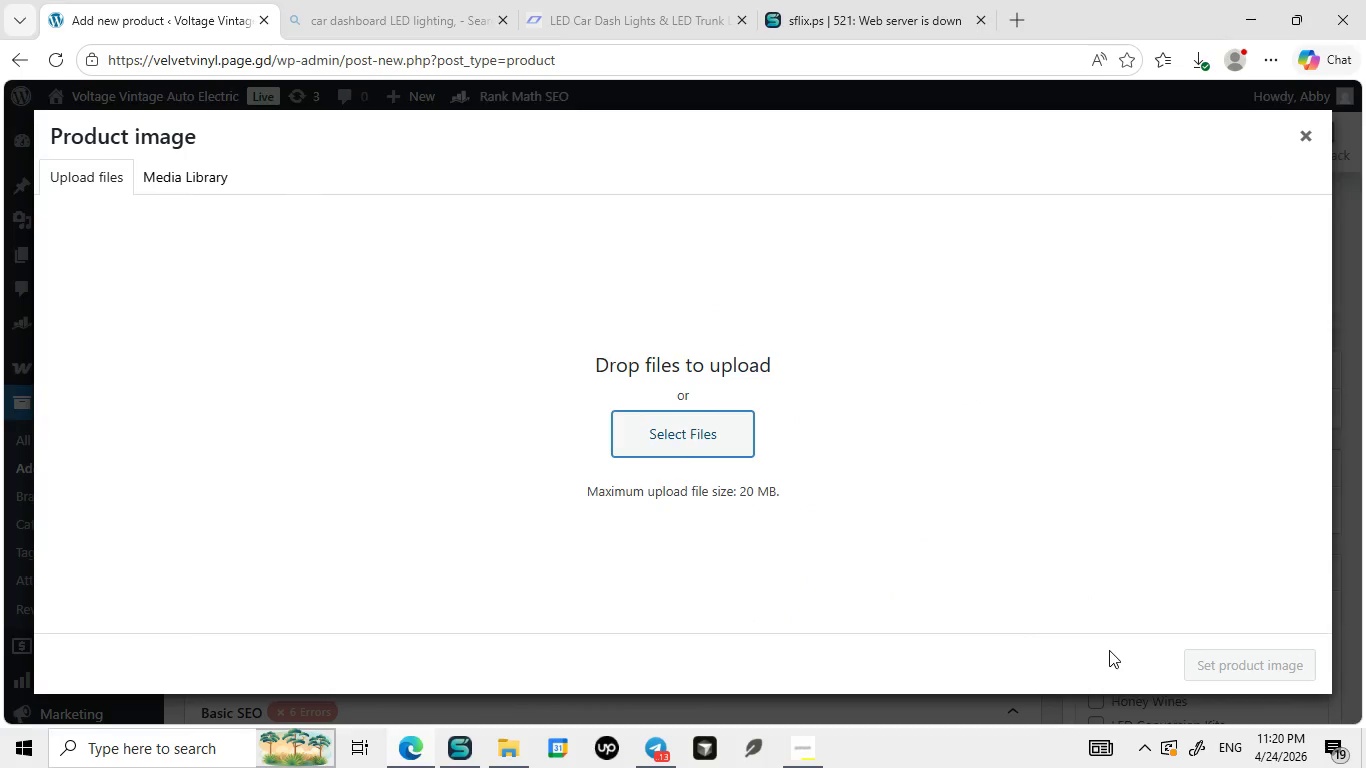 
left_click([869, 526])
 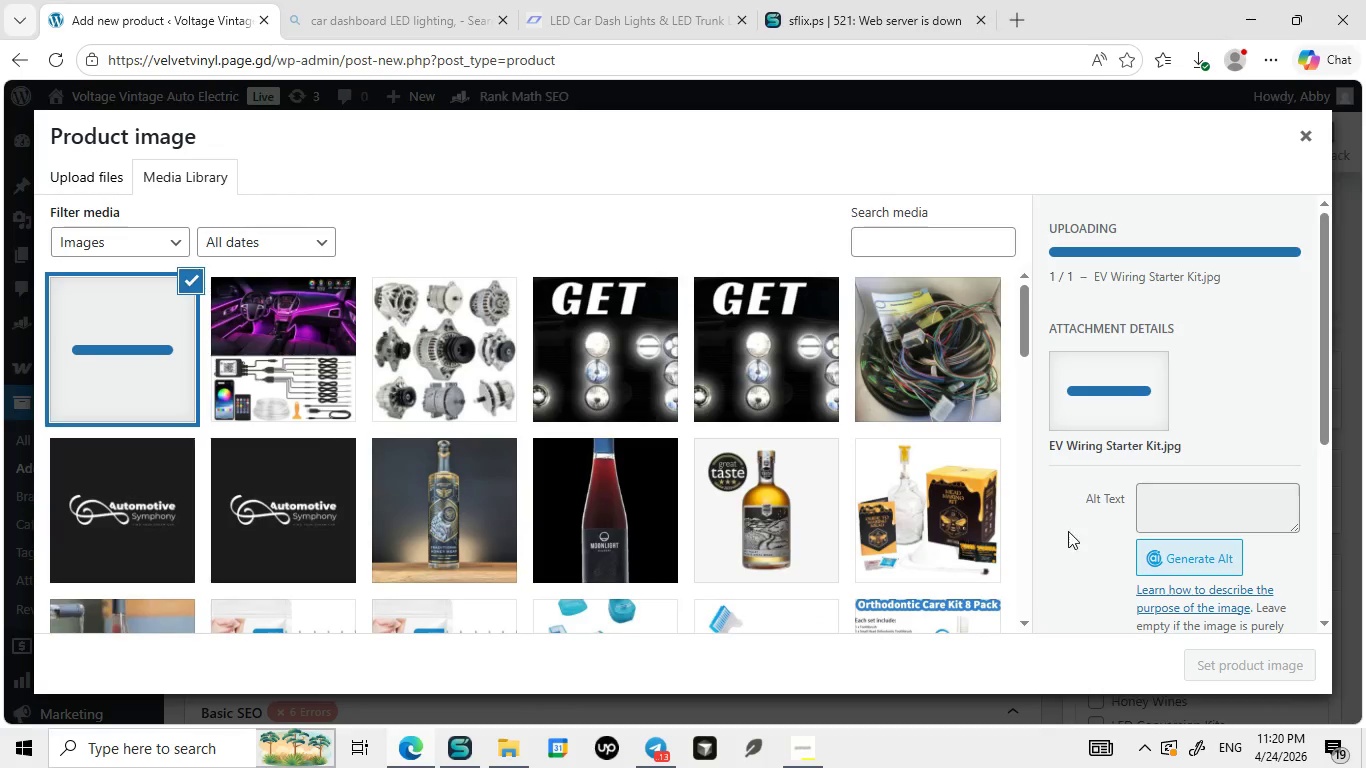 
left_click([1109, 650])
 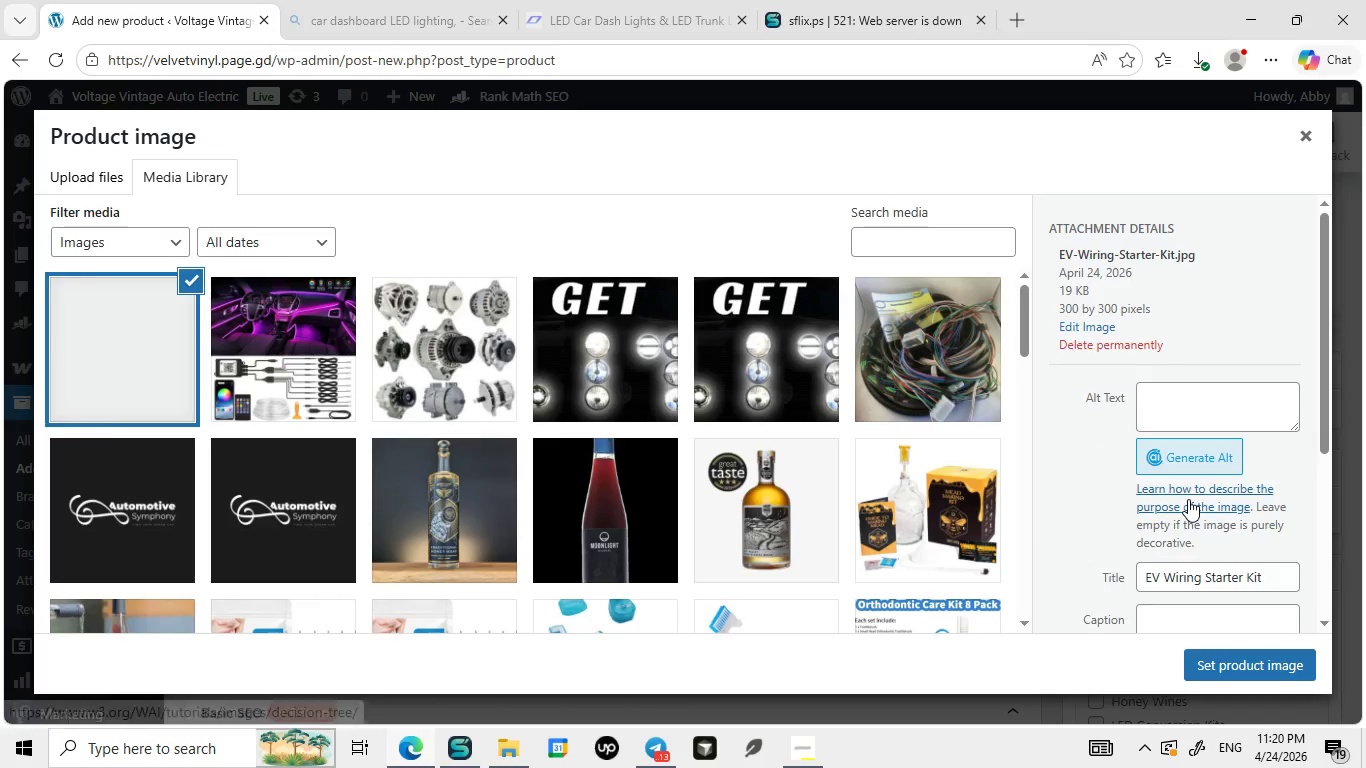 
left_click([1188, 499])
 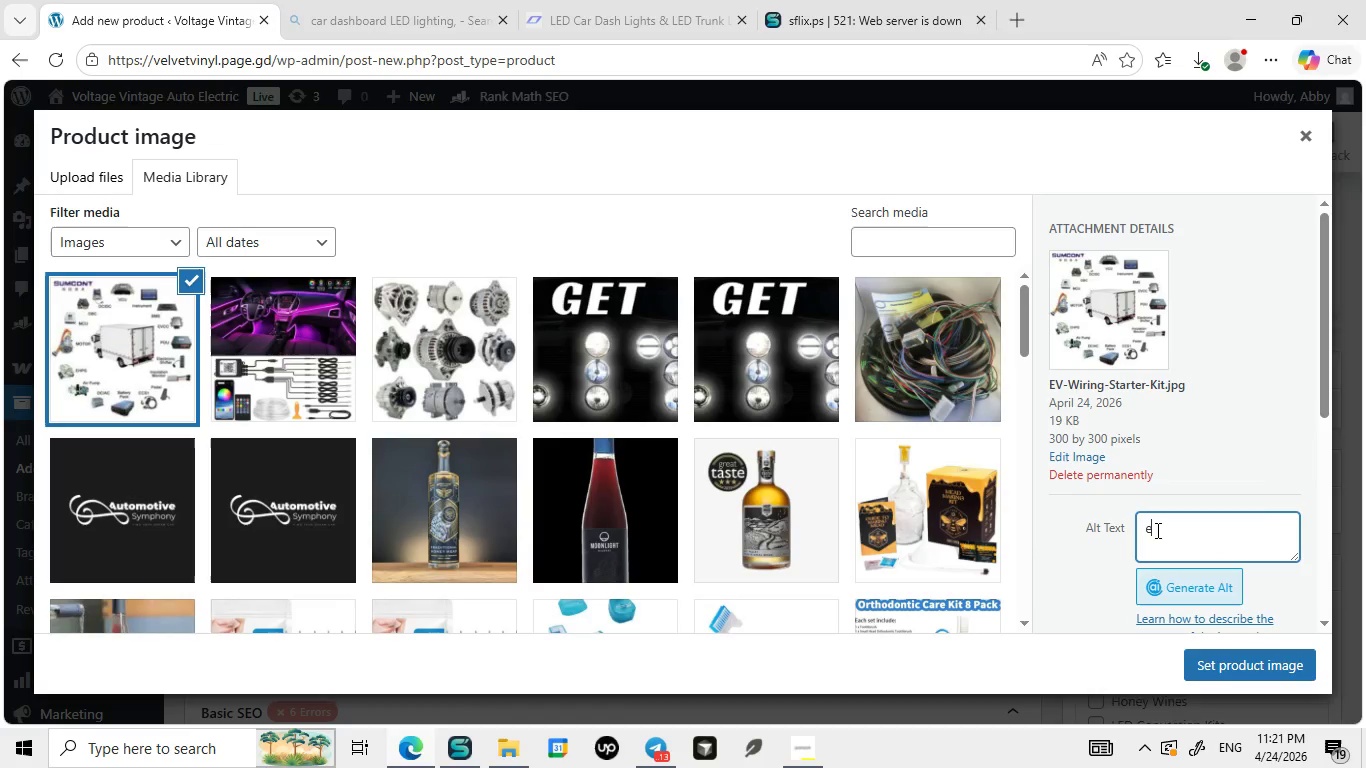 
left_click([1156, 530])
 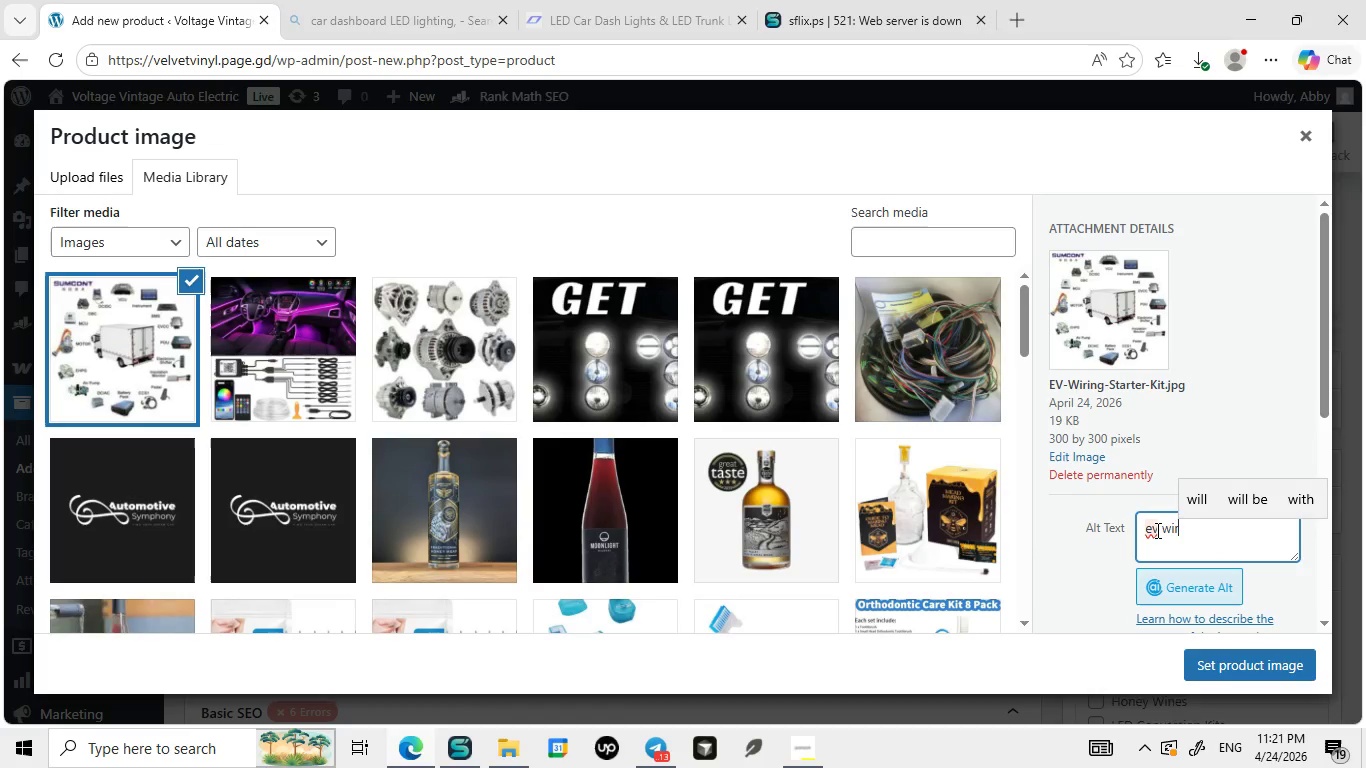 
type(ev wiring starter kit electric vehicle conversion wiring components classic cars)
 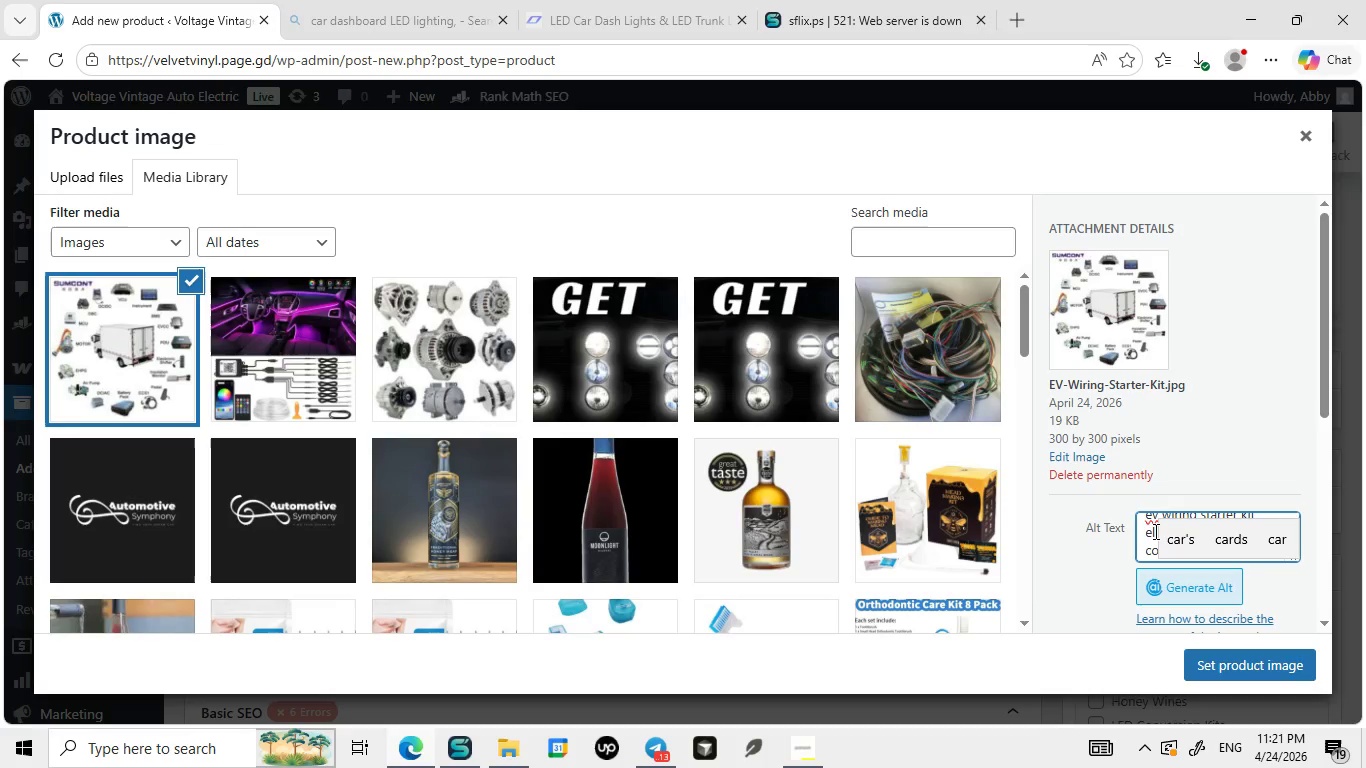 
scroll: coordinate [1156, 530], scroll_direction: none, amount: 0.0
 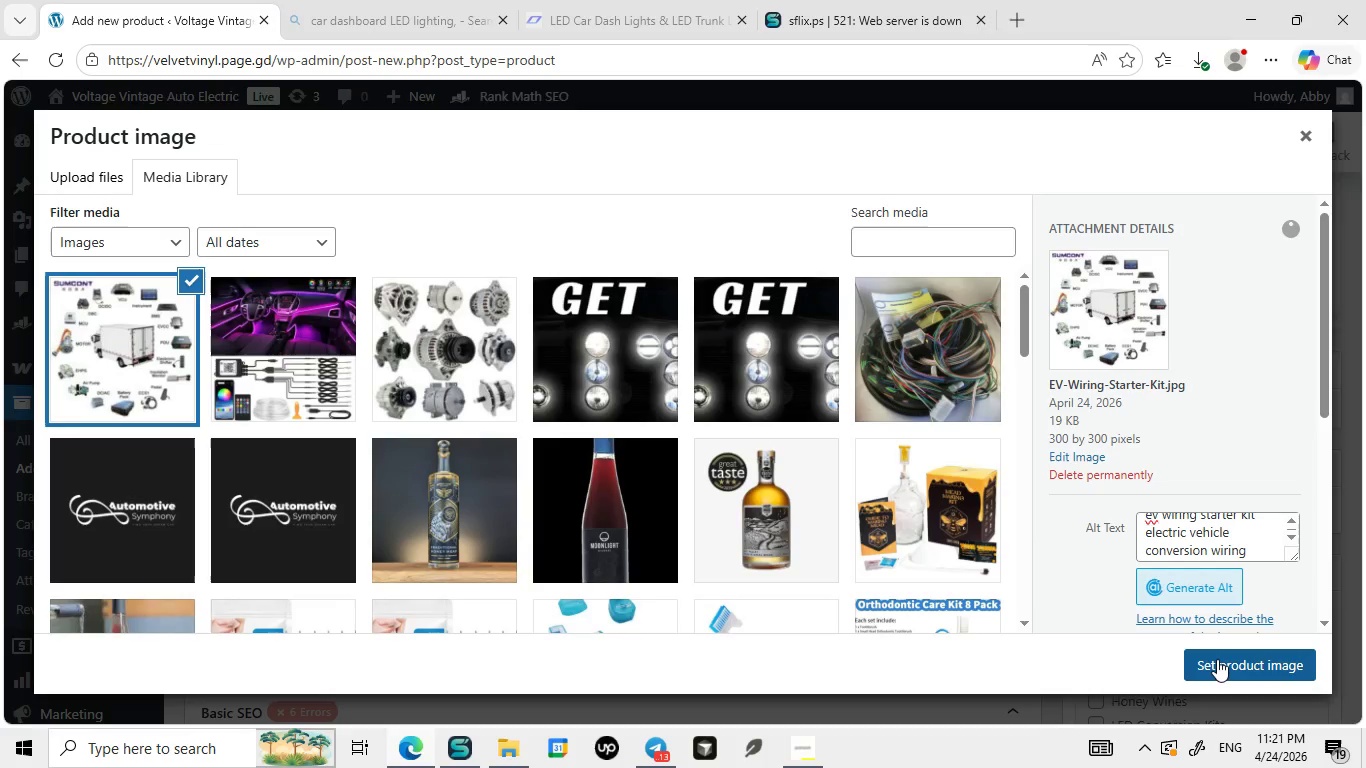 
left_click([1156, 530])
 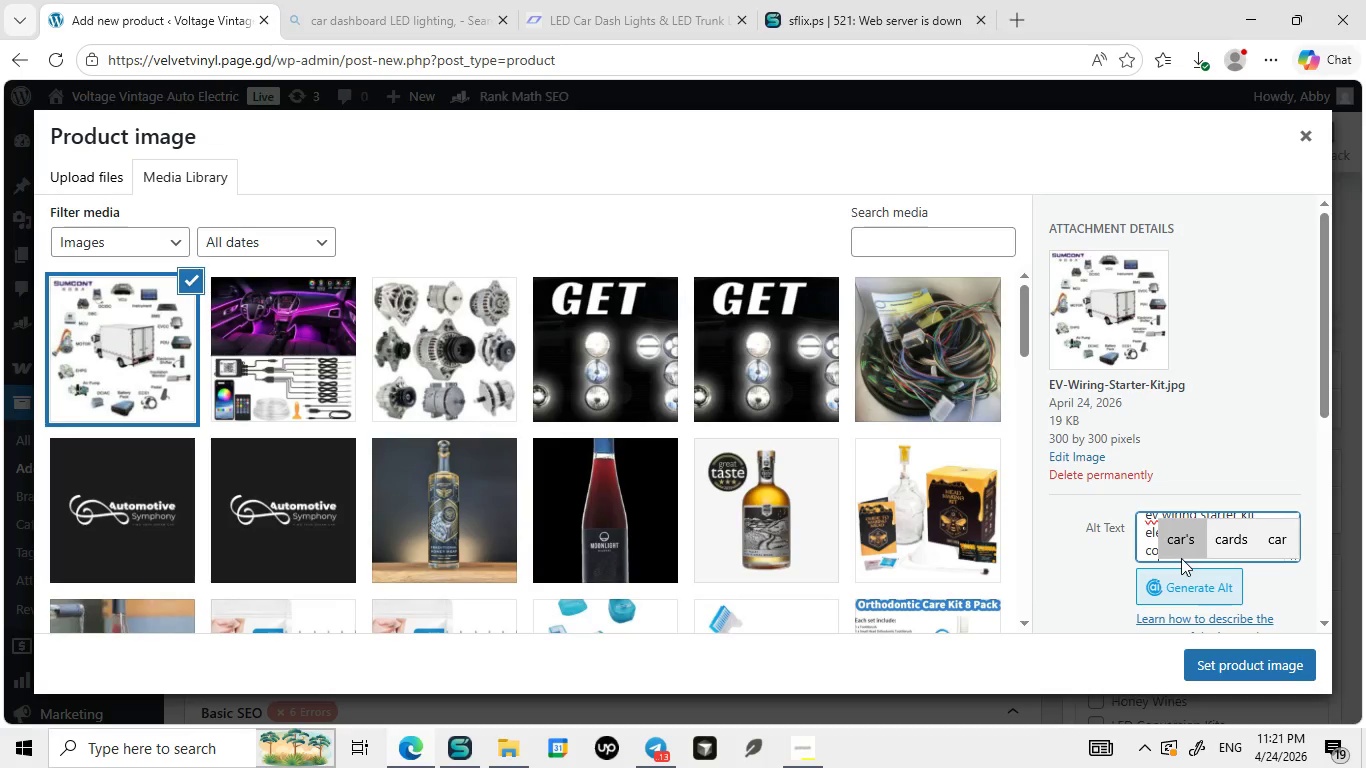 
right_click([1156, 530])
 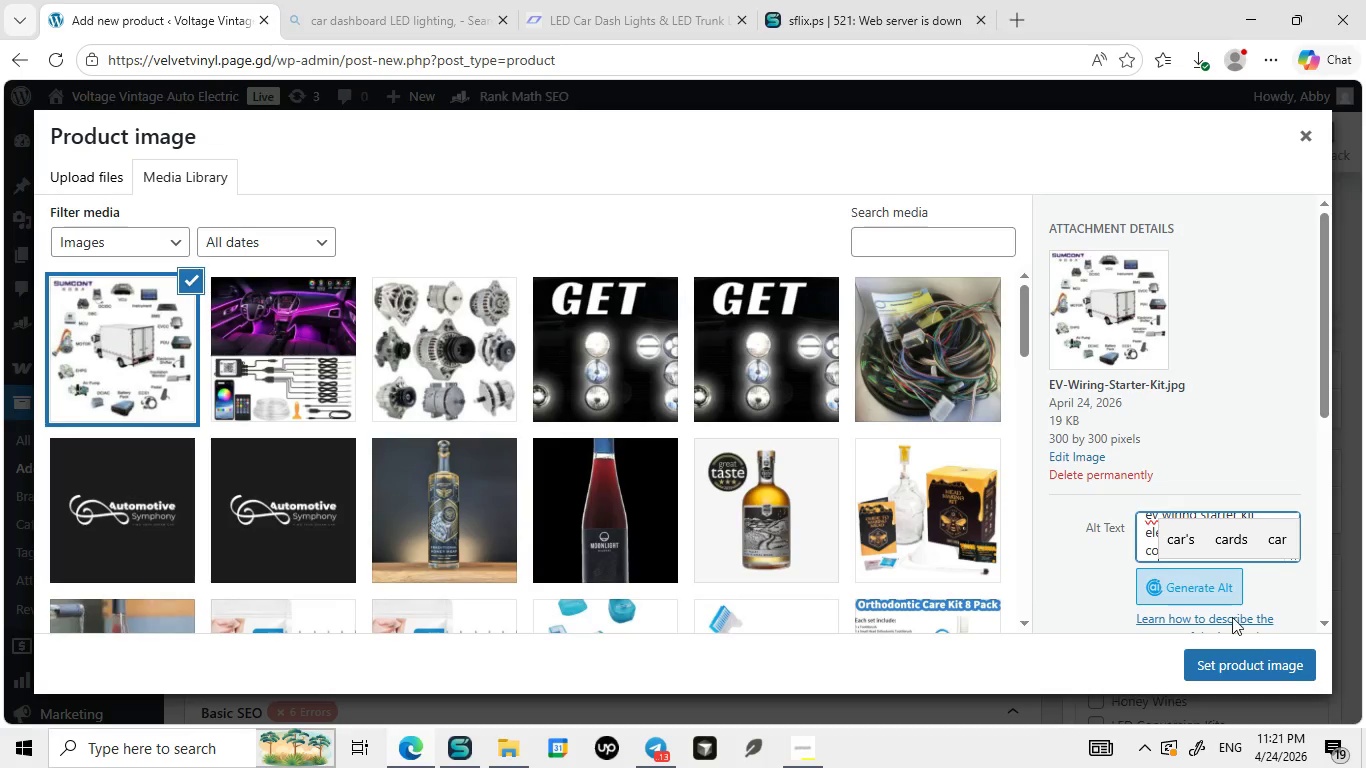 
left_click([1129, 581])
 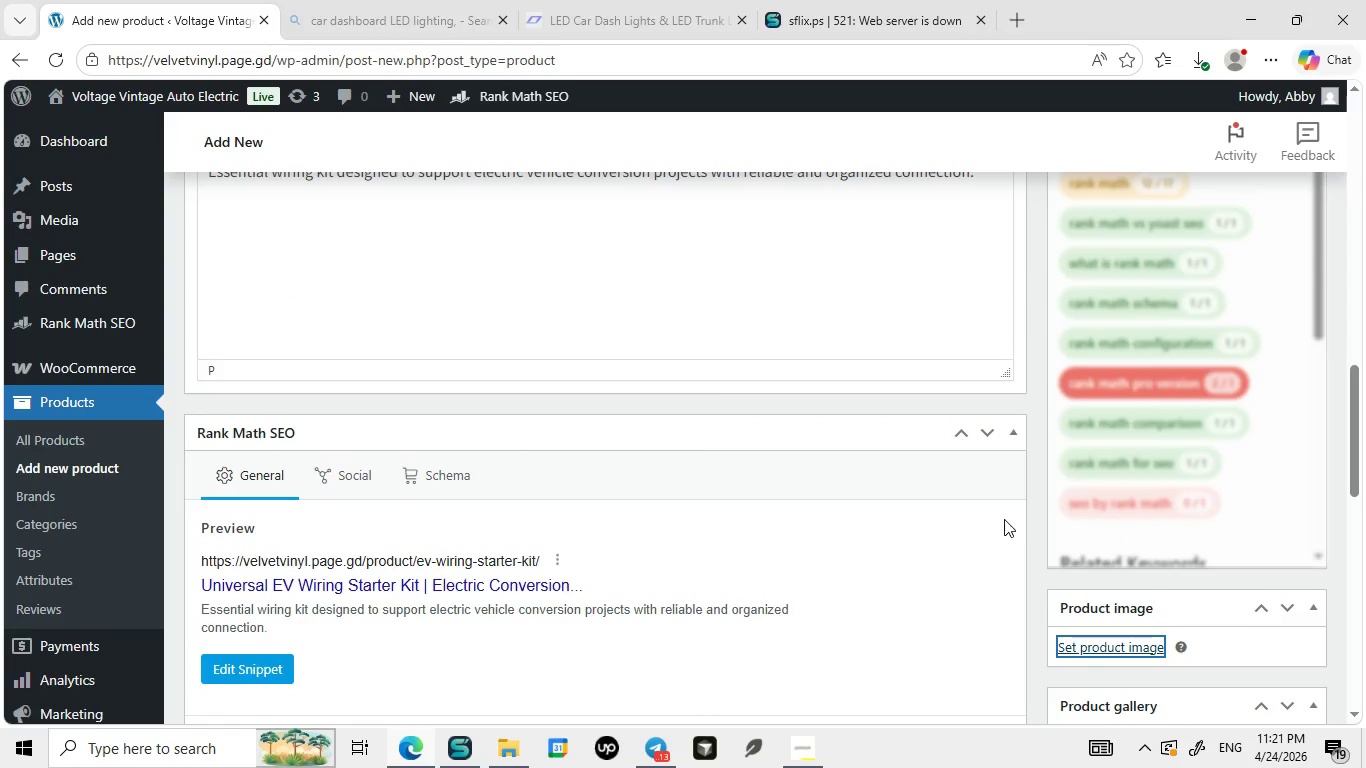 
left_click([1217, 659])
 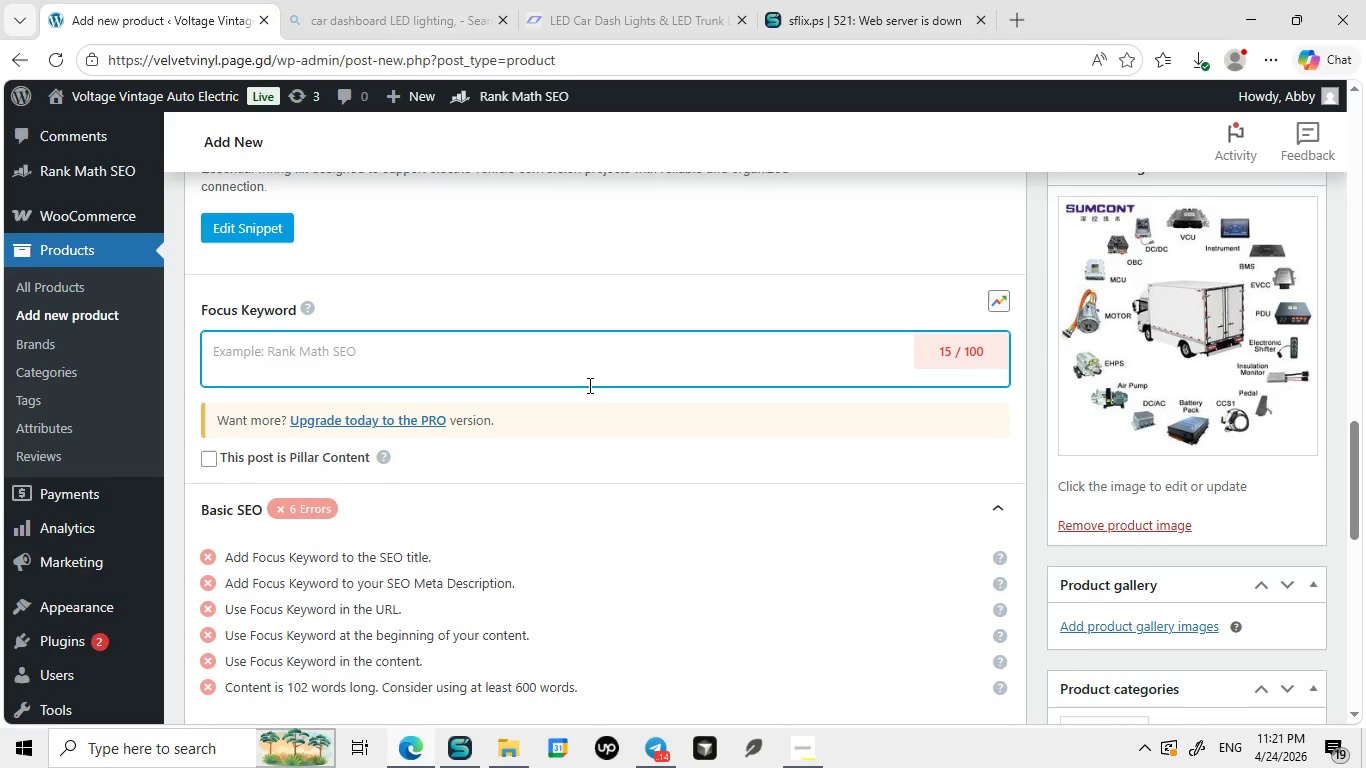 
wait(6.66)
 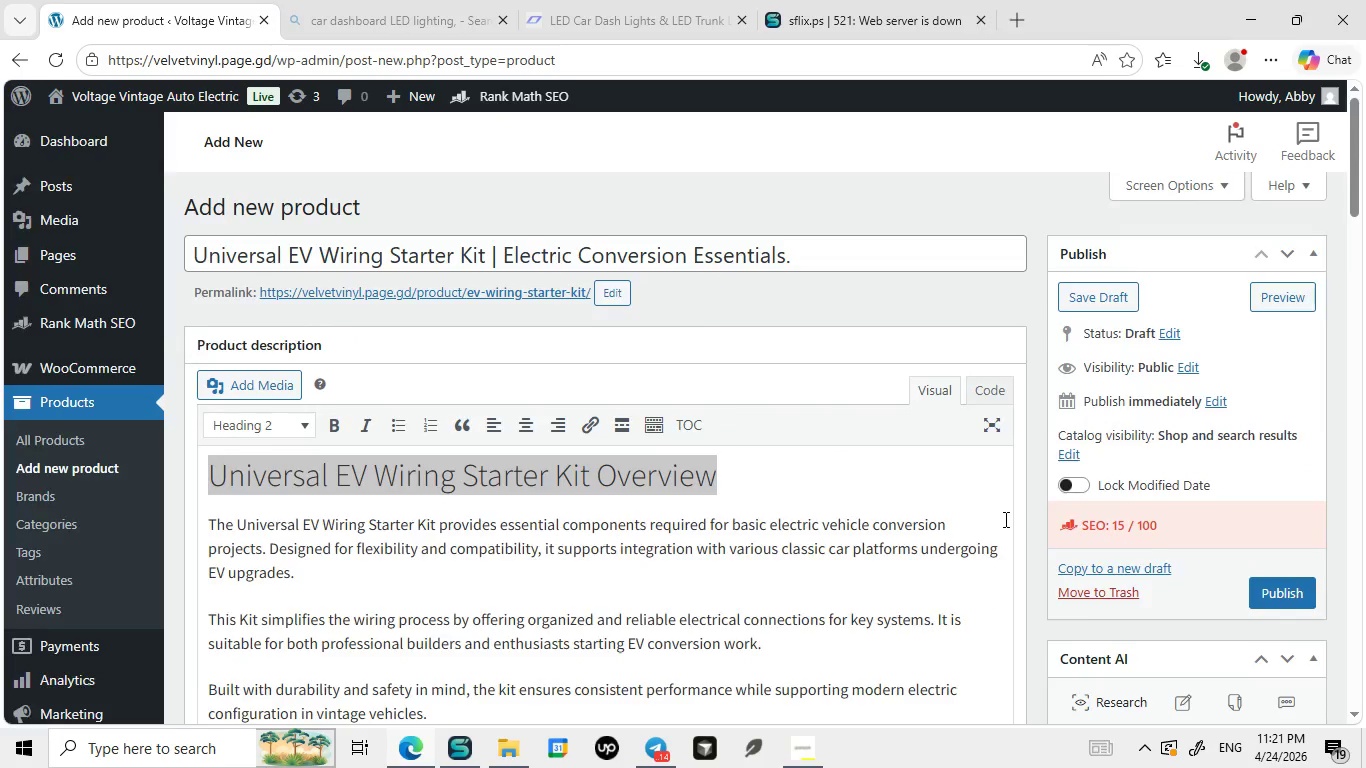 
left_click([588, 385])
 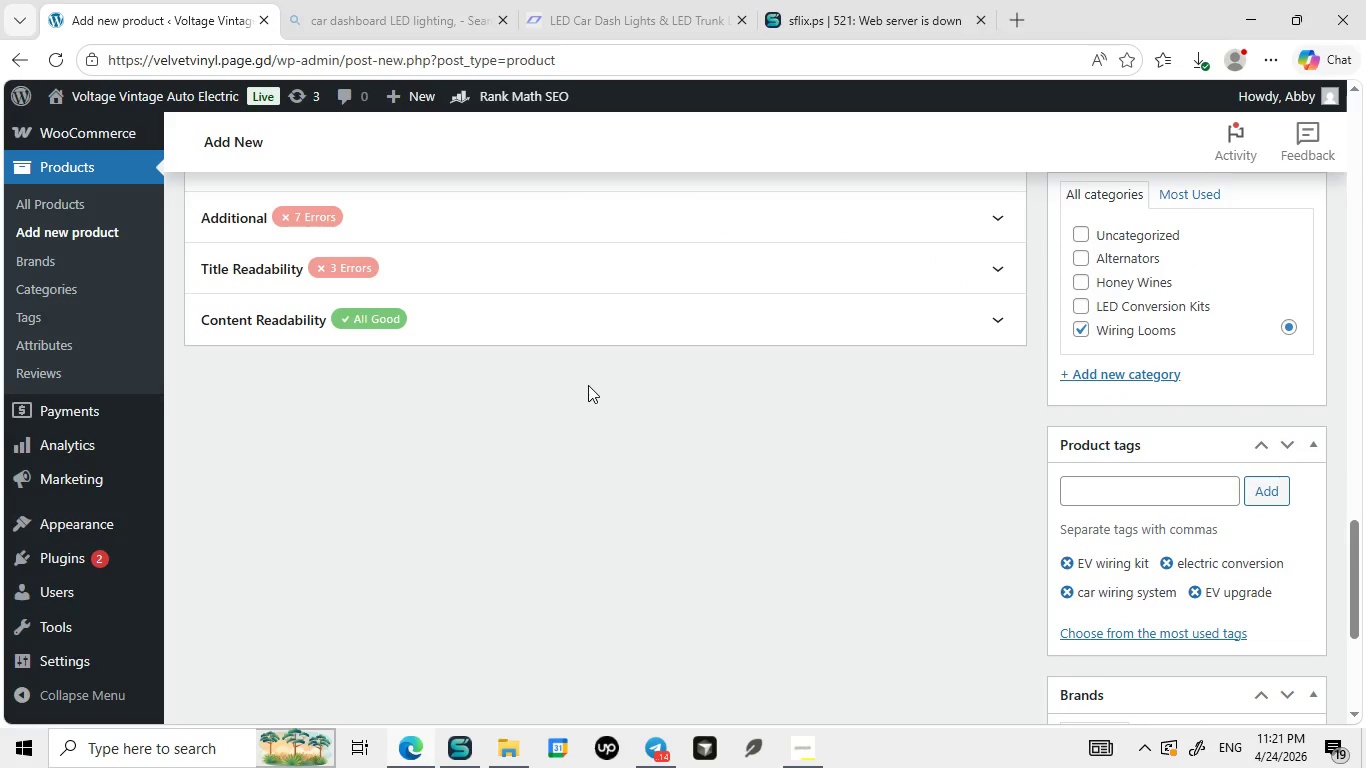 
type(EV )
 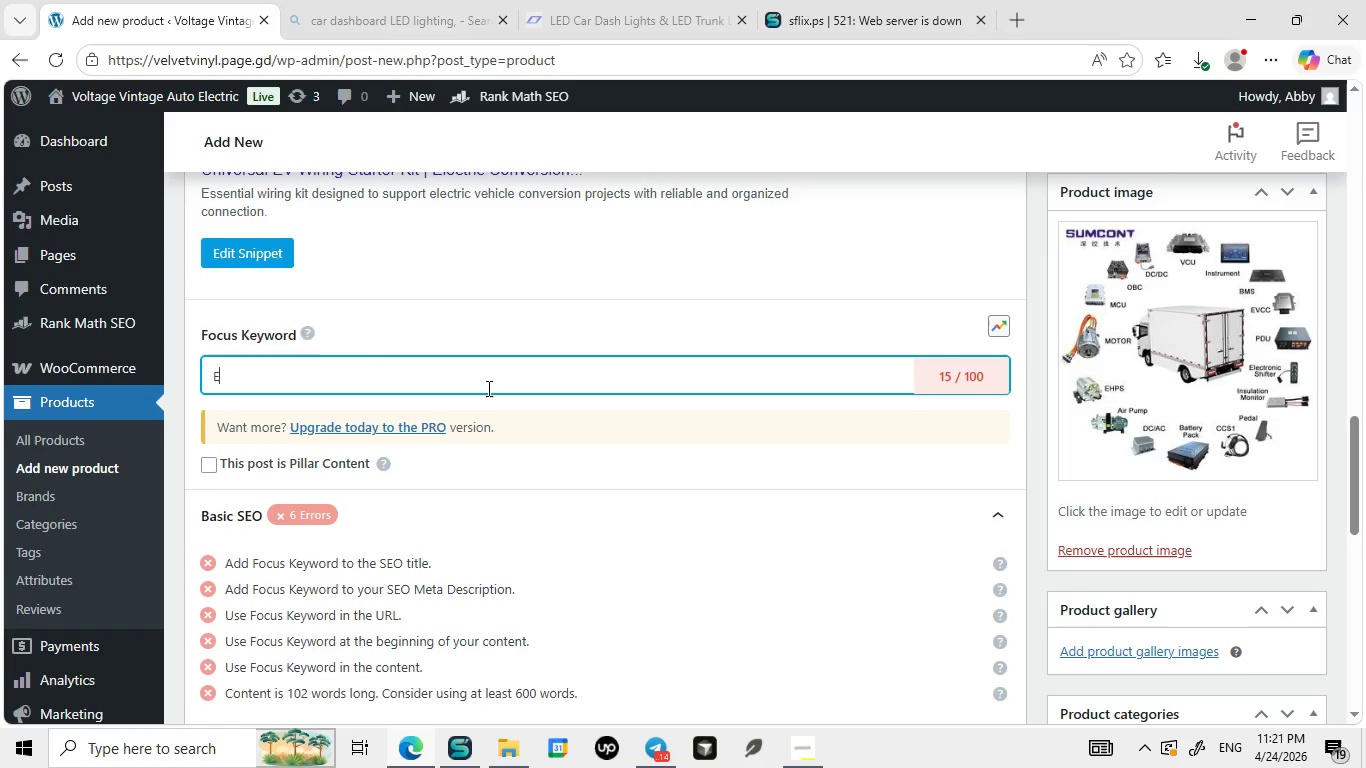 
left_click([487, 388])
 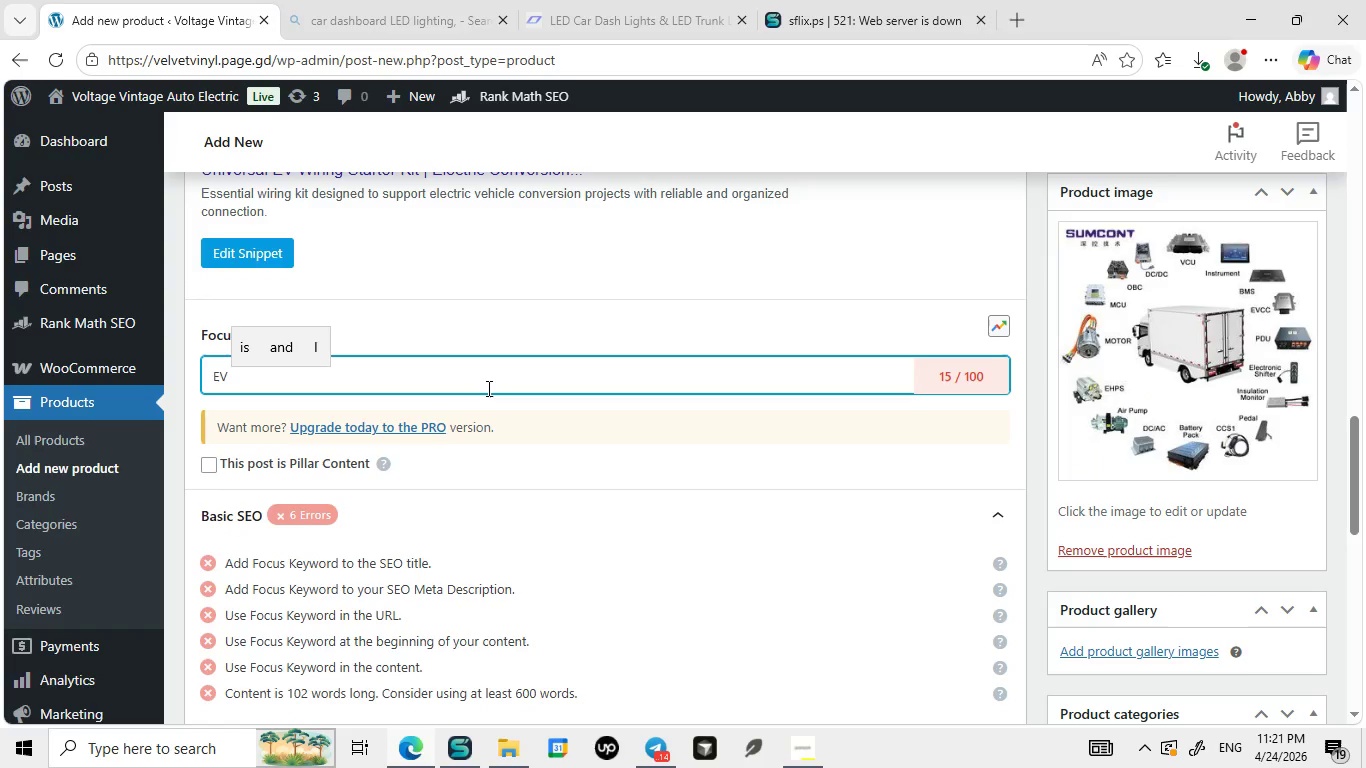 
type(EV wiring strater key)
key(Backspace)
key(Backspace)
type(iy)
 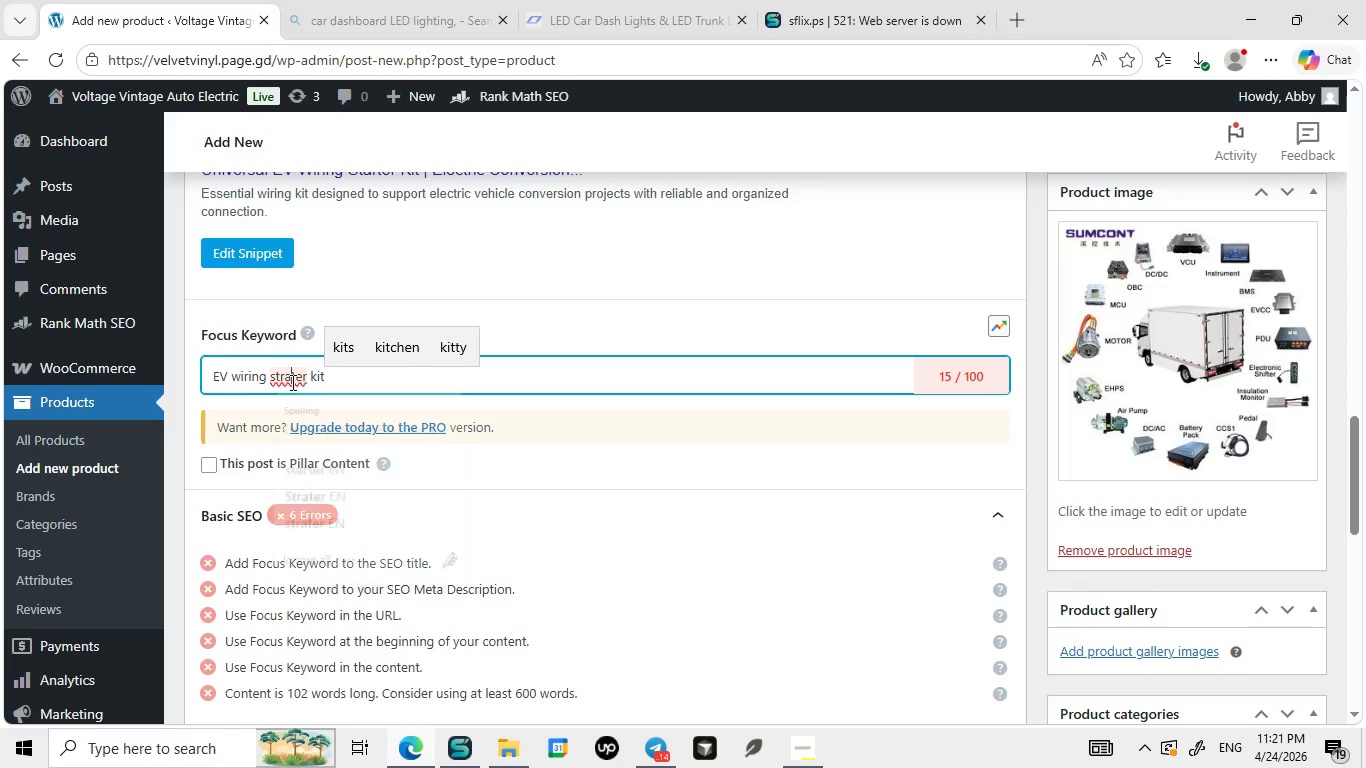 
key(Backspace)
 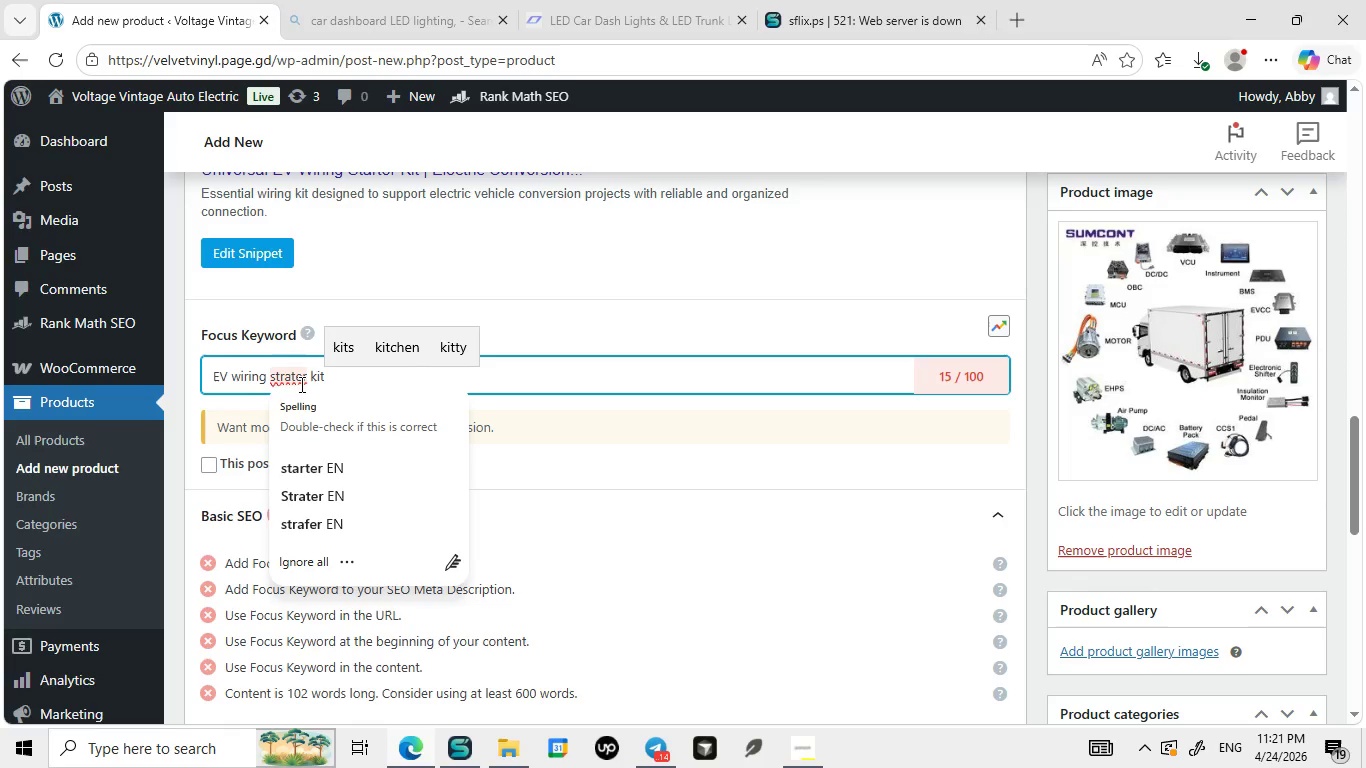 
key(T)
 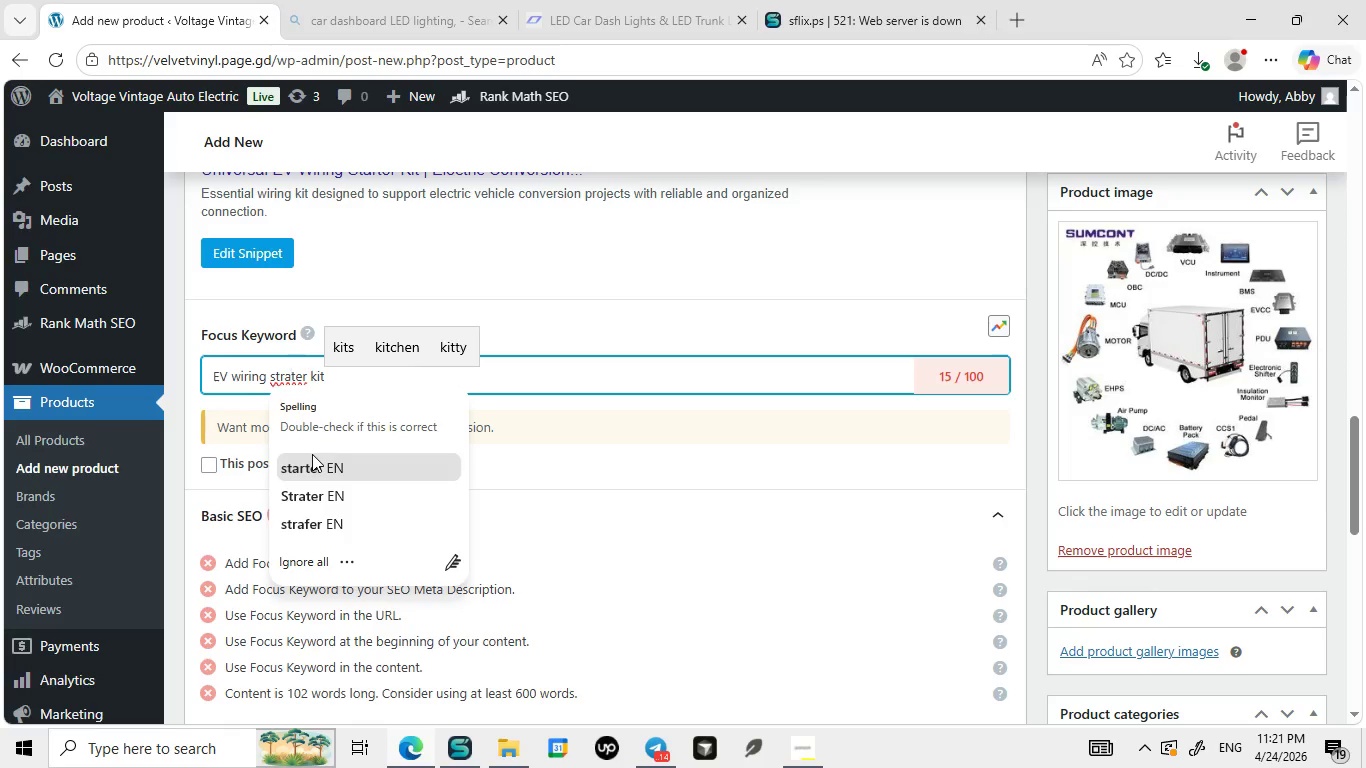 
left_click([291, 382])
 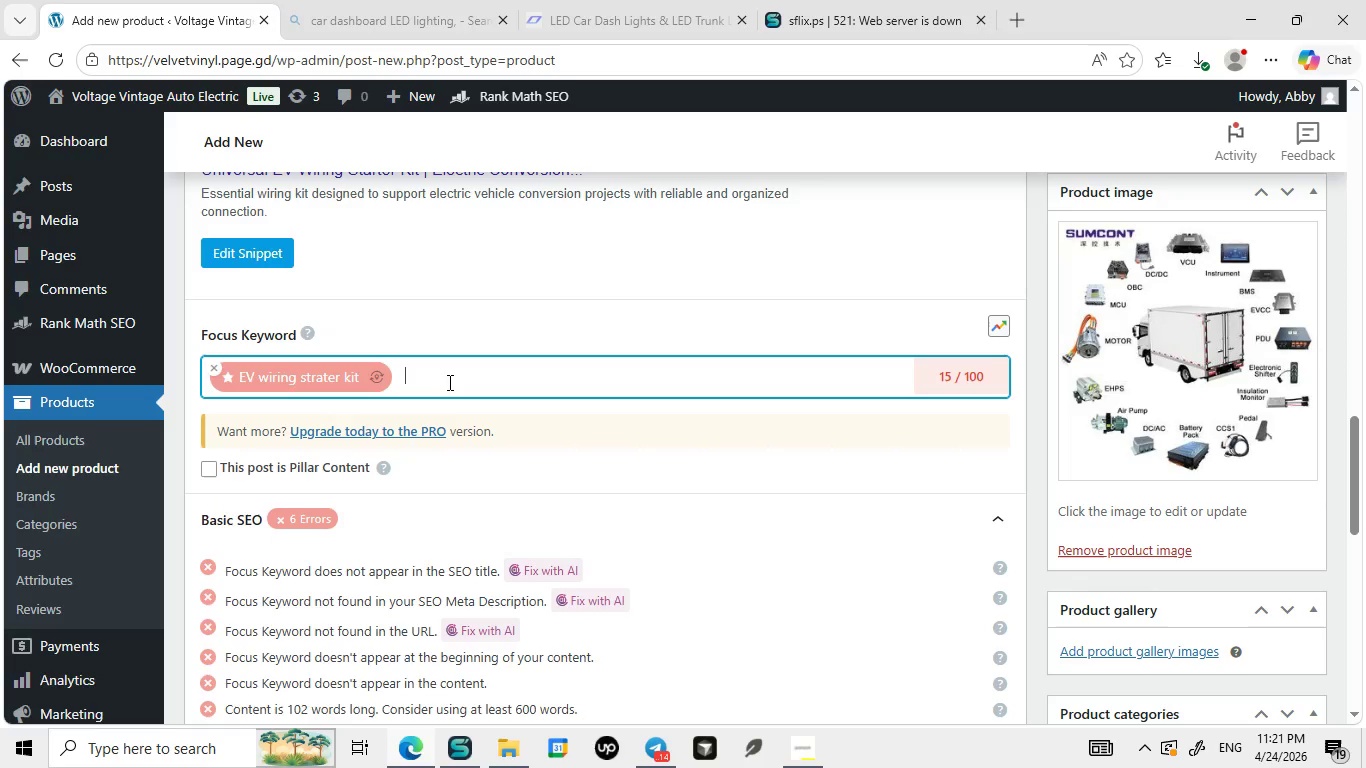 
left_click([312, 454])
 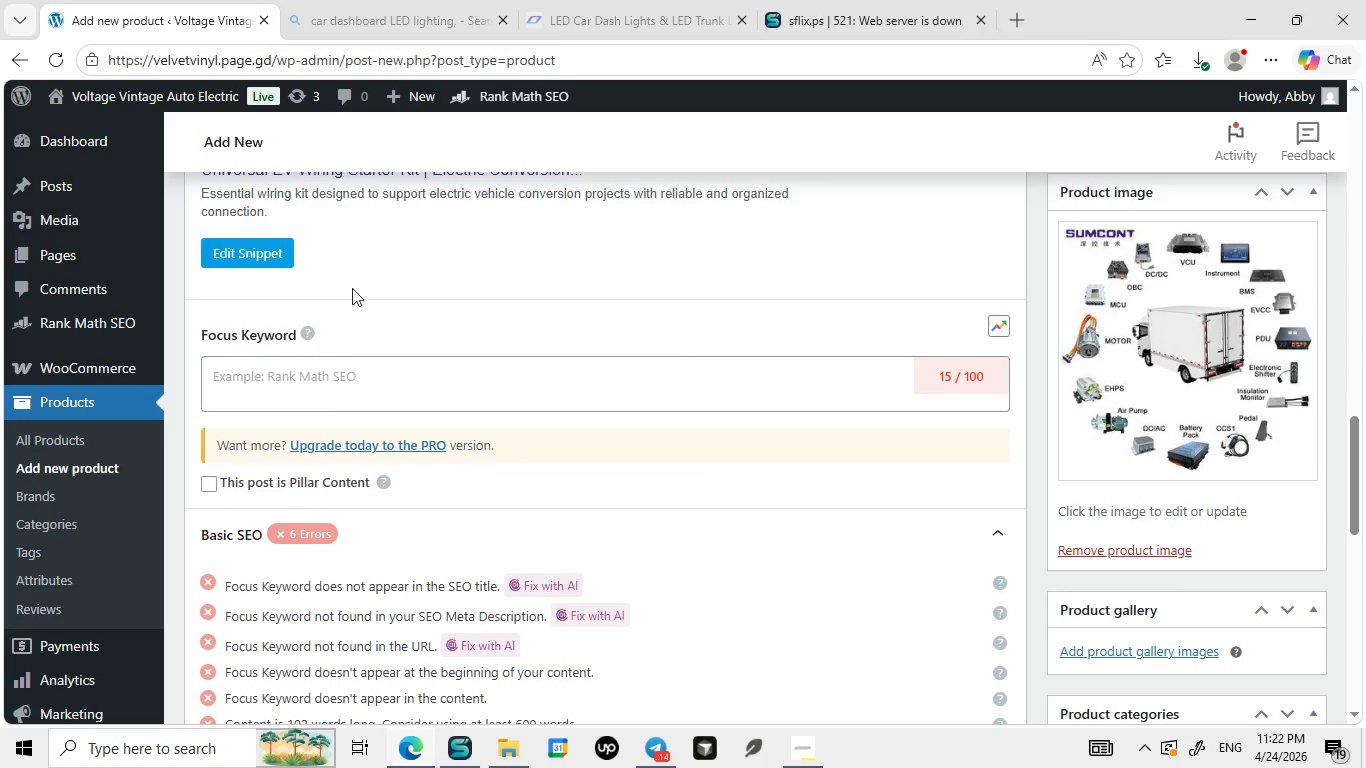 
wait(6.01)
 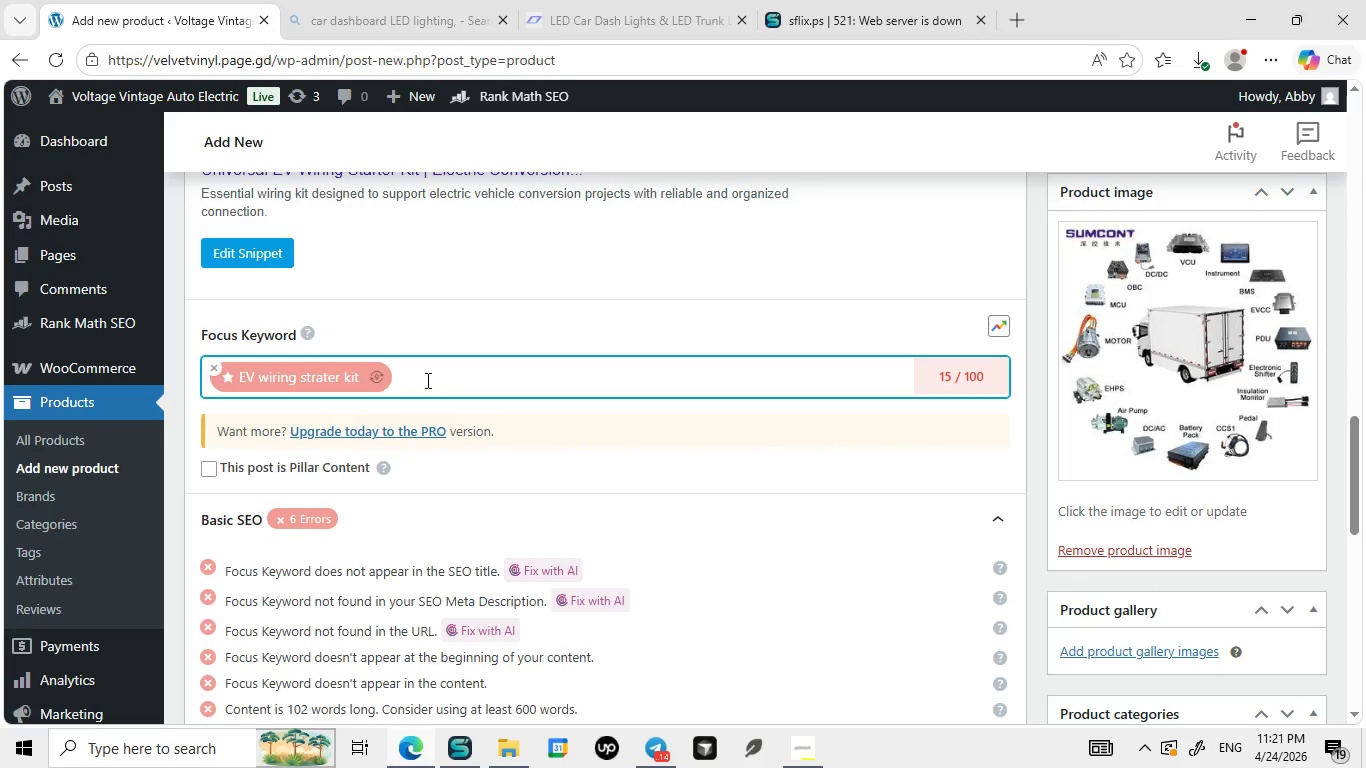 
left_click([217, 363])
 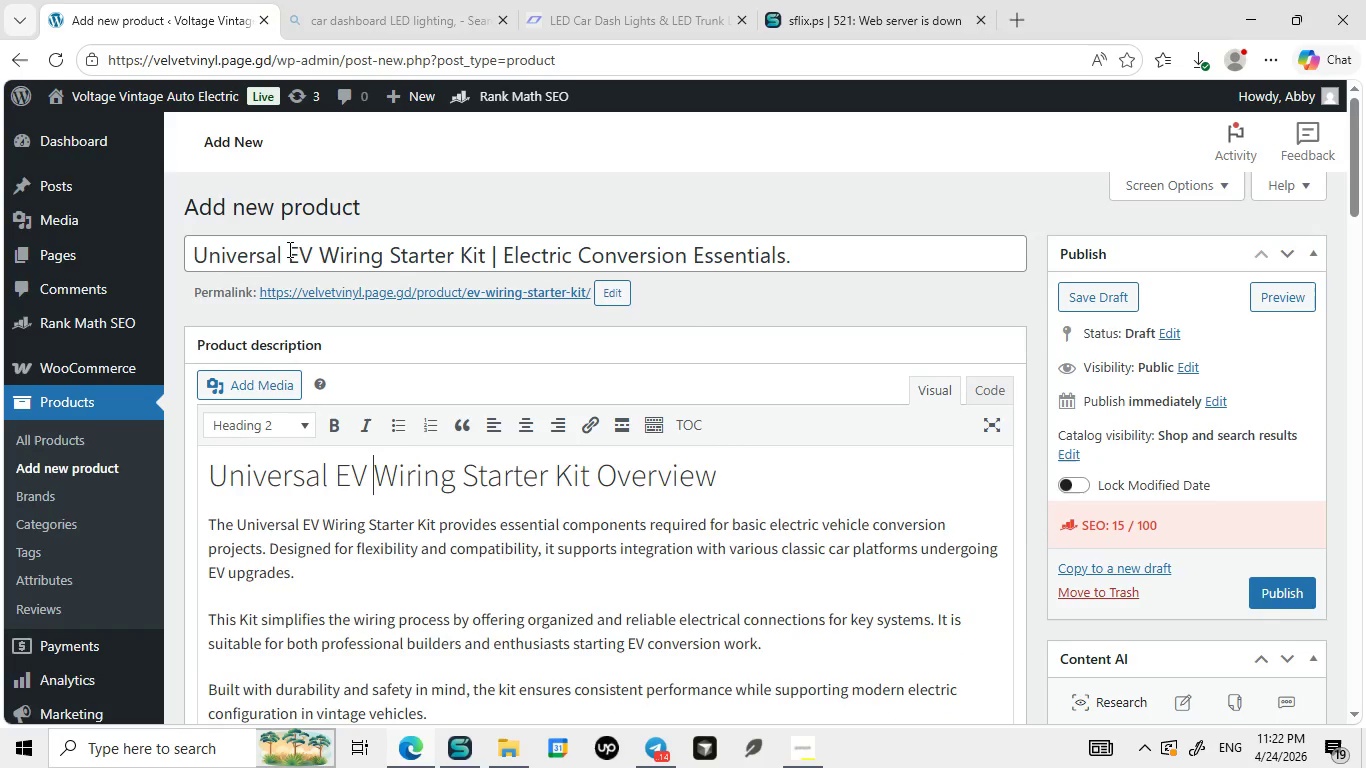 
left_click([371, 449])
 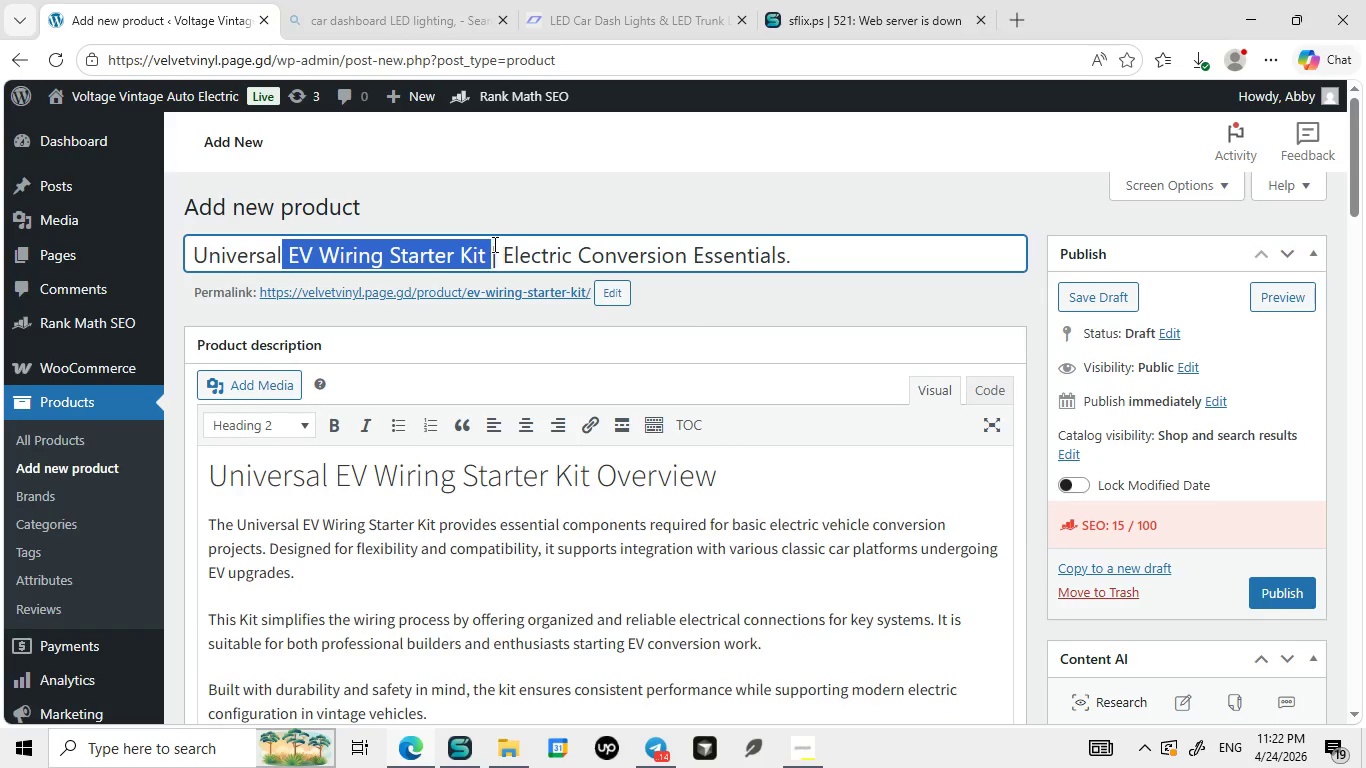 
left_click_drag(start_coordinate=[282, 247], to_coordinate=[493, 244])
 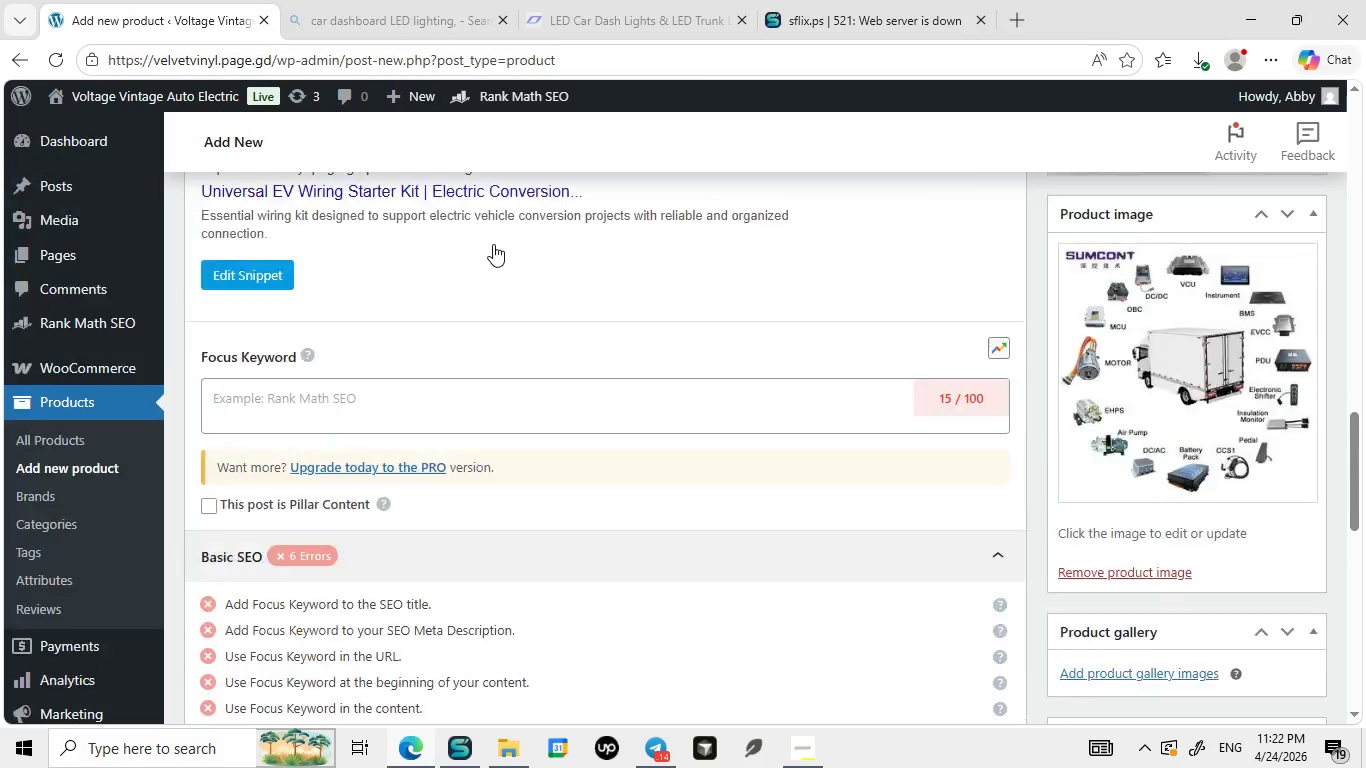 
key(Control+C)
 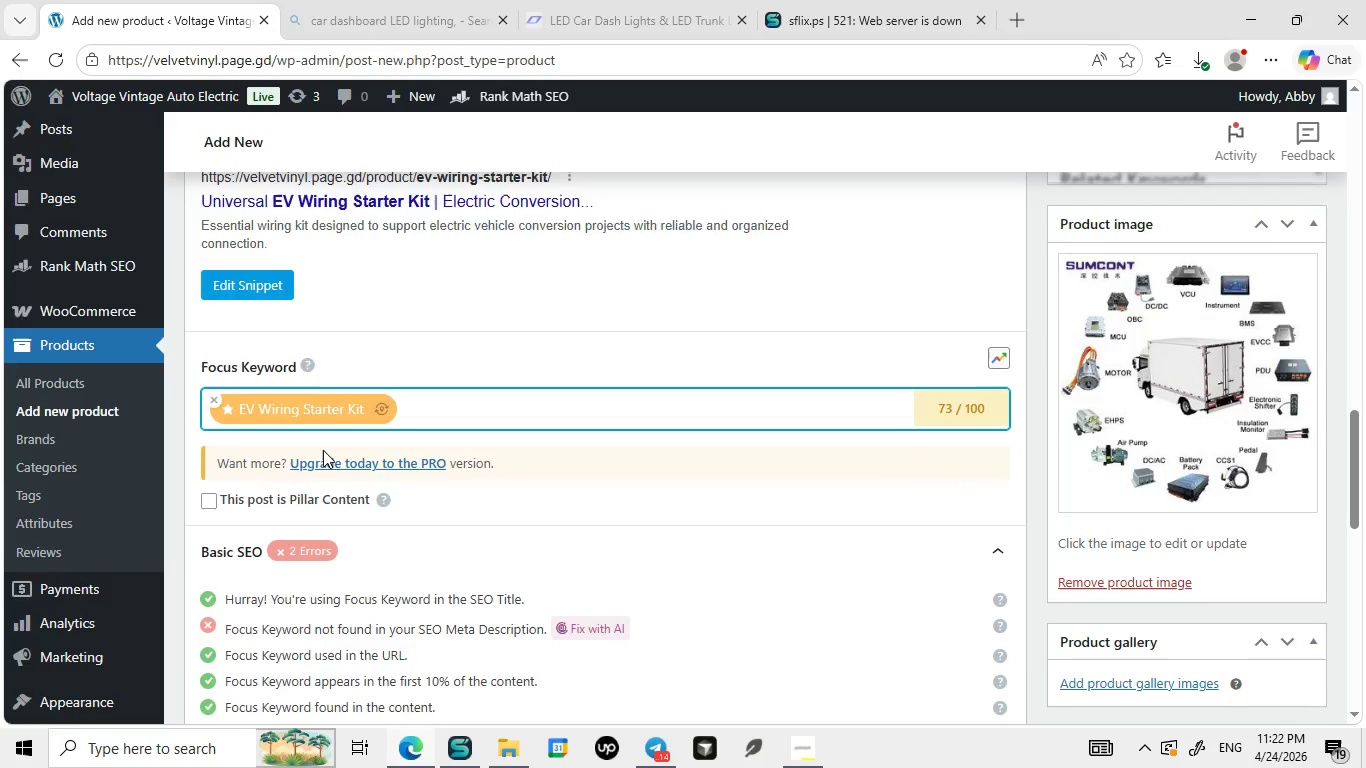 
left_click([323, 450])
 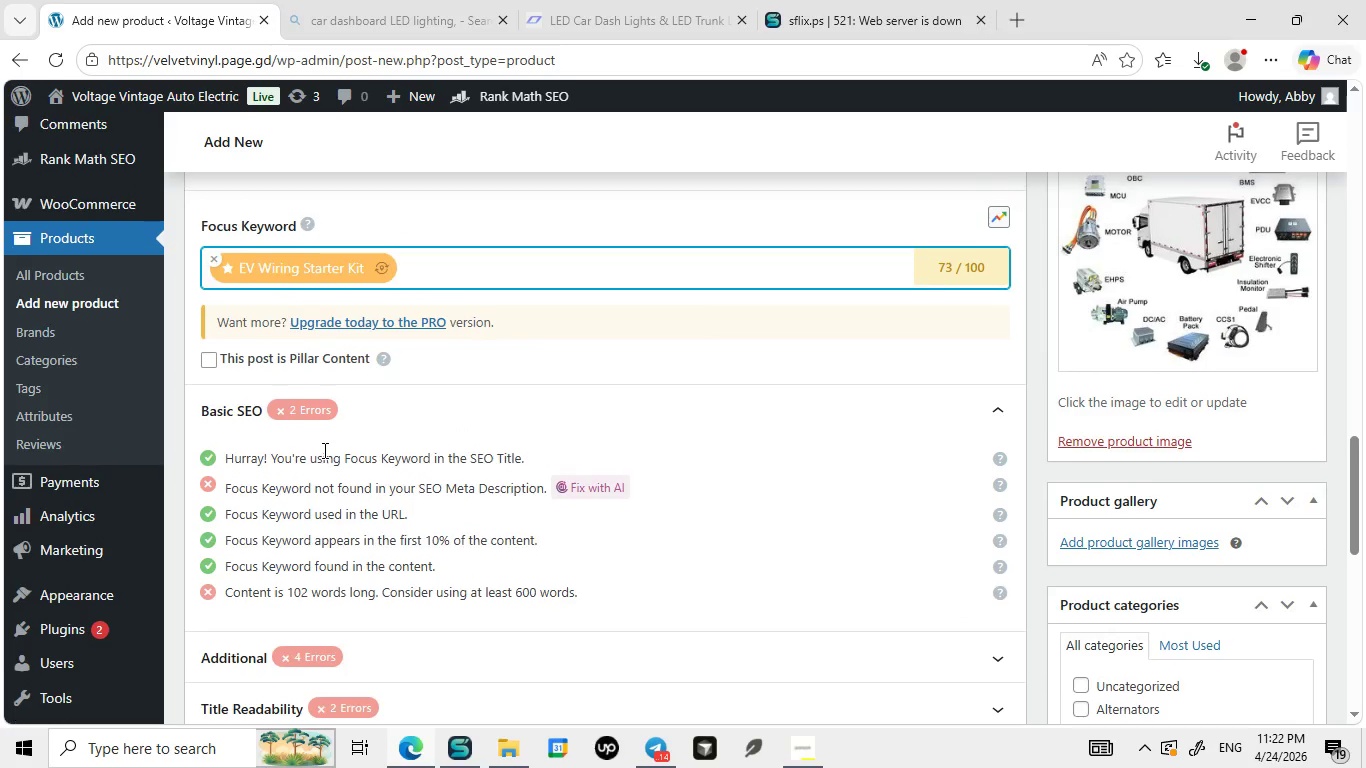 
key(Control+ControlLeft)
 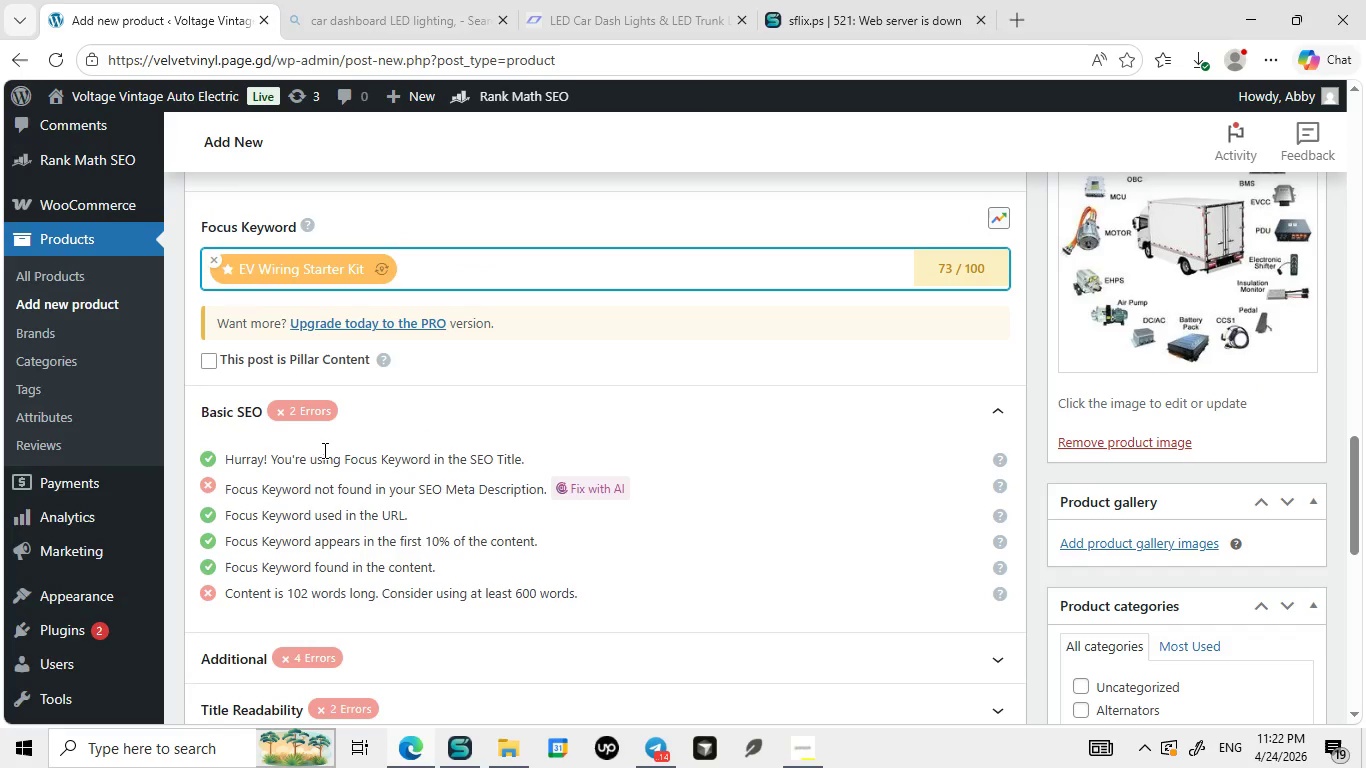 
key(Control+V)
 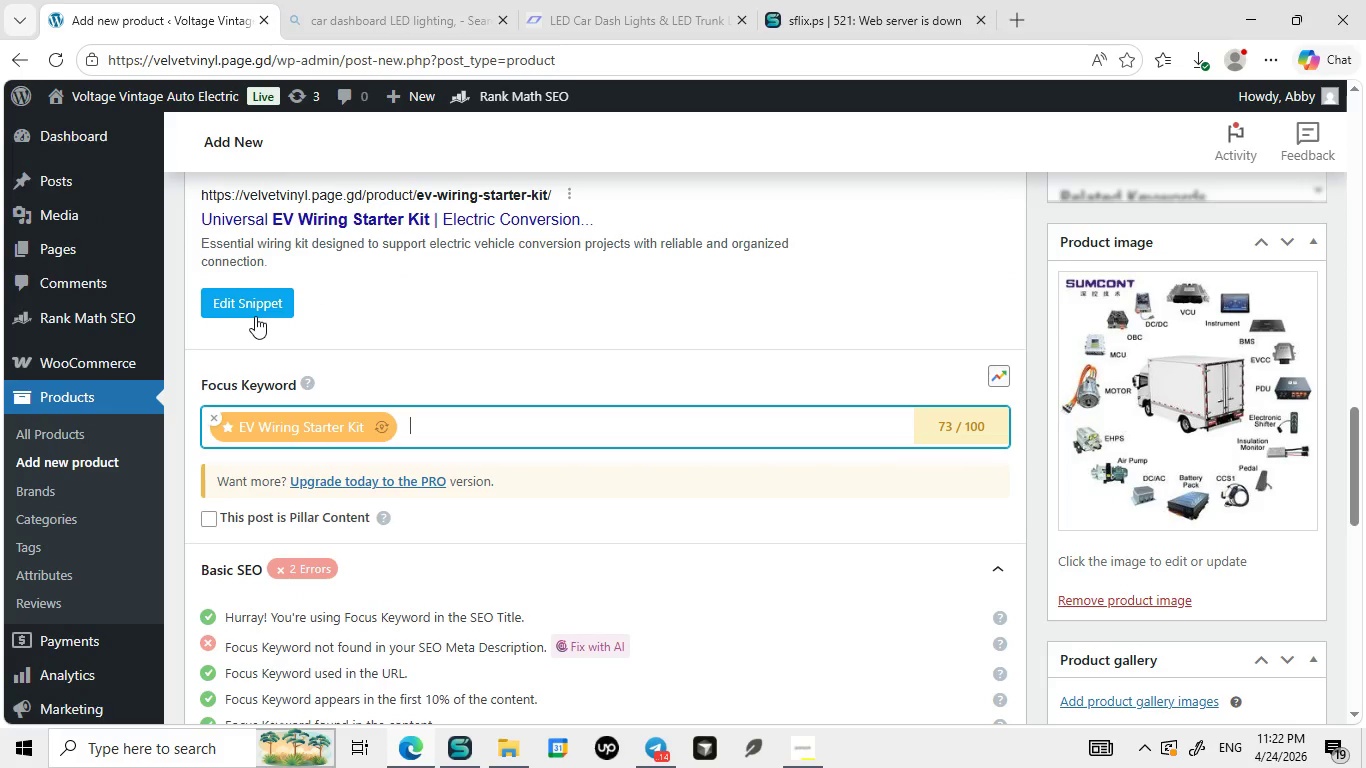 
mouse_move([283, 320])
 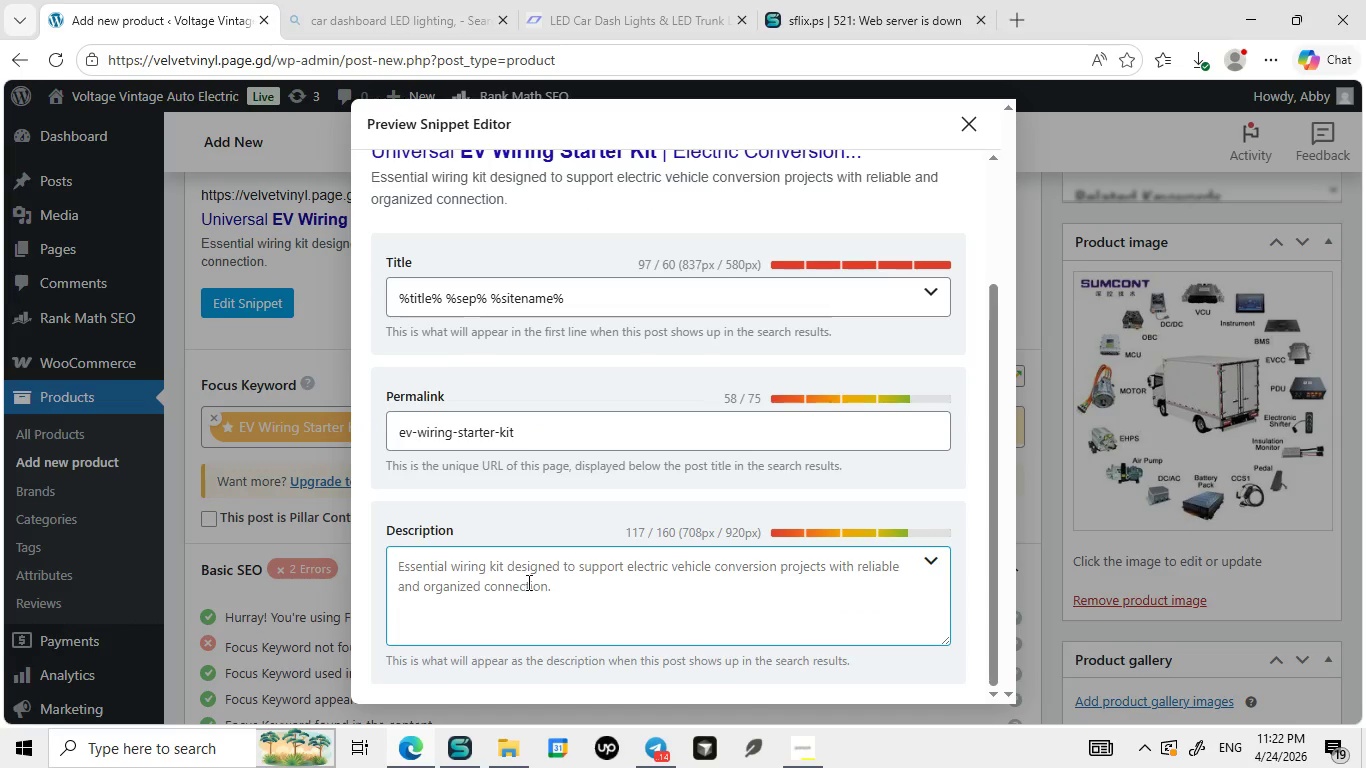 
left_click([252, 310])
 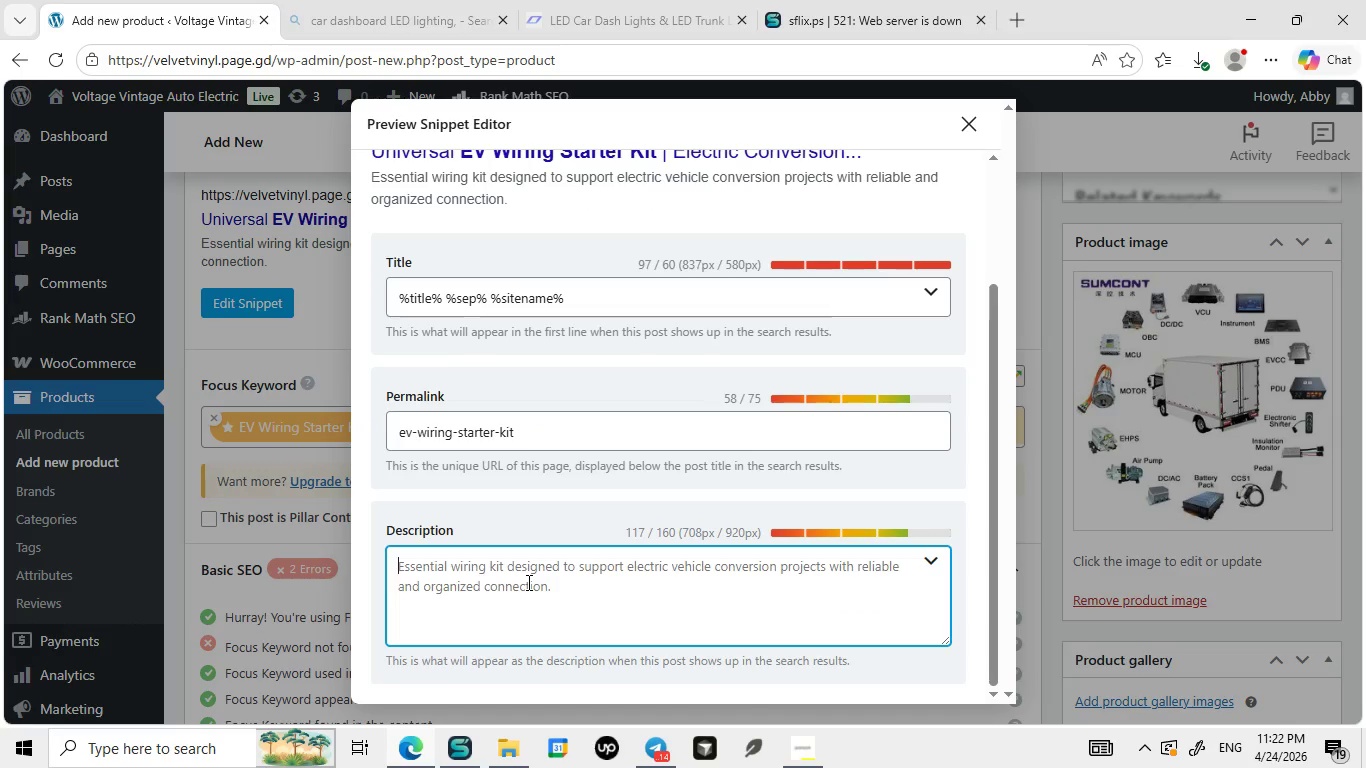 
left_click([527, 582])
 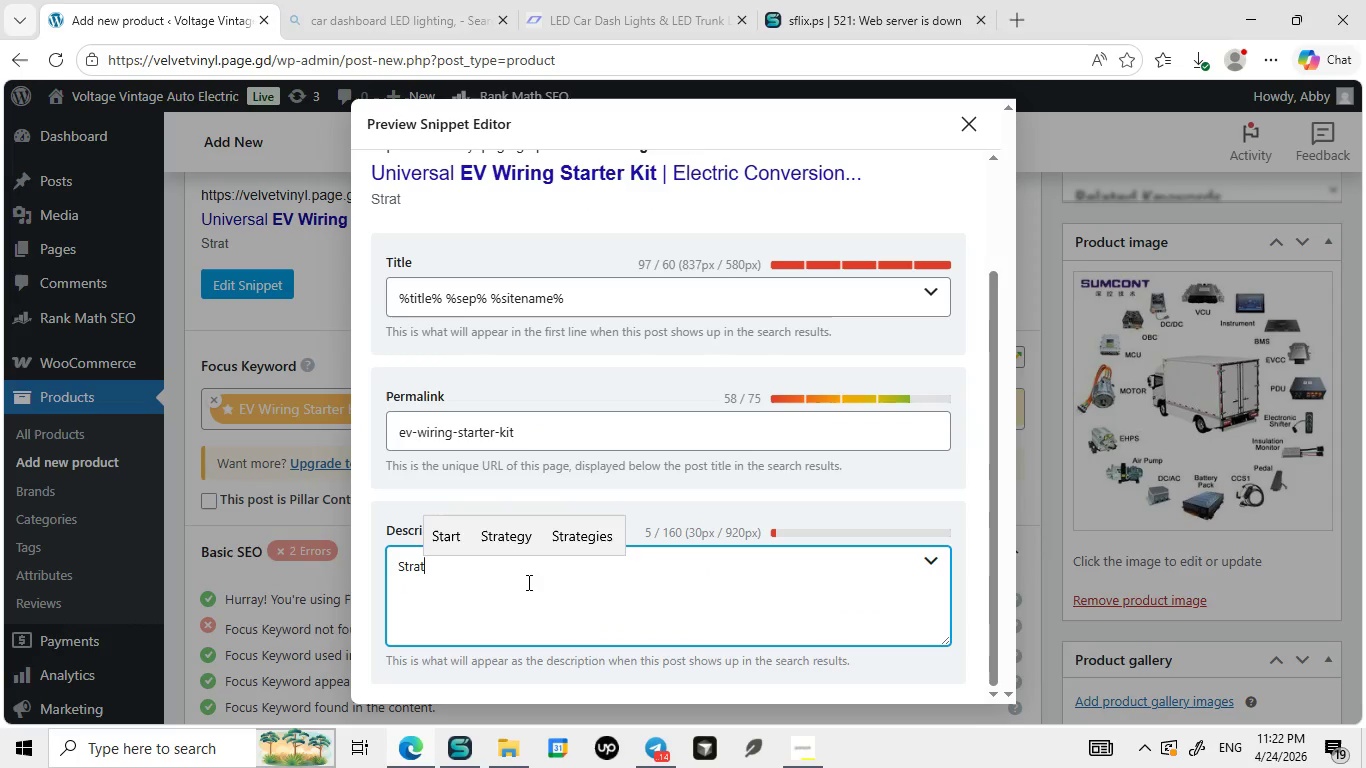 
type(Strat your electric vehicle conversion with reliabb)
key(Backspace)
type(le )
 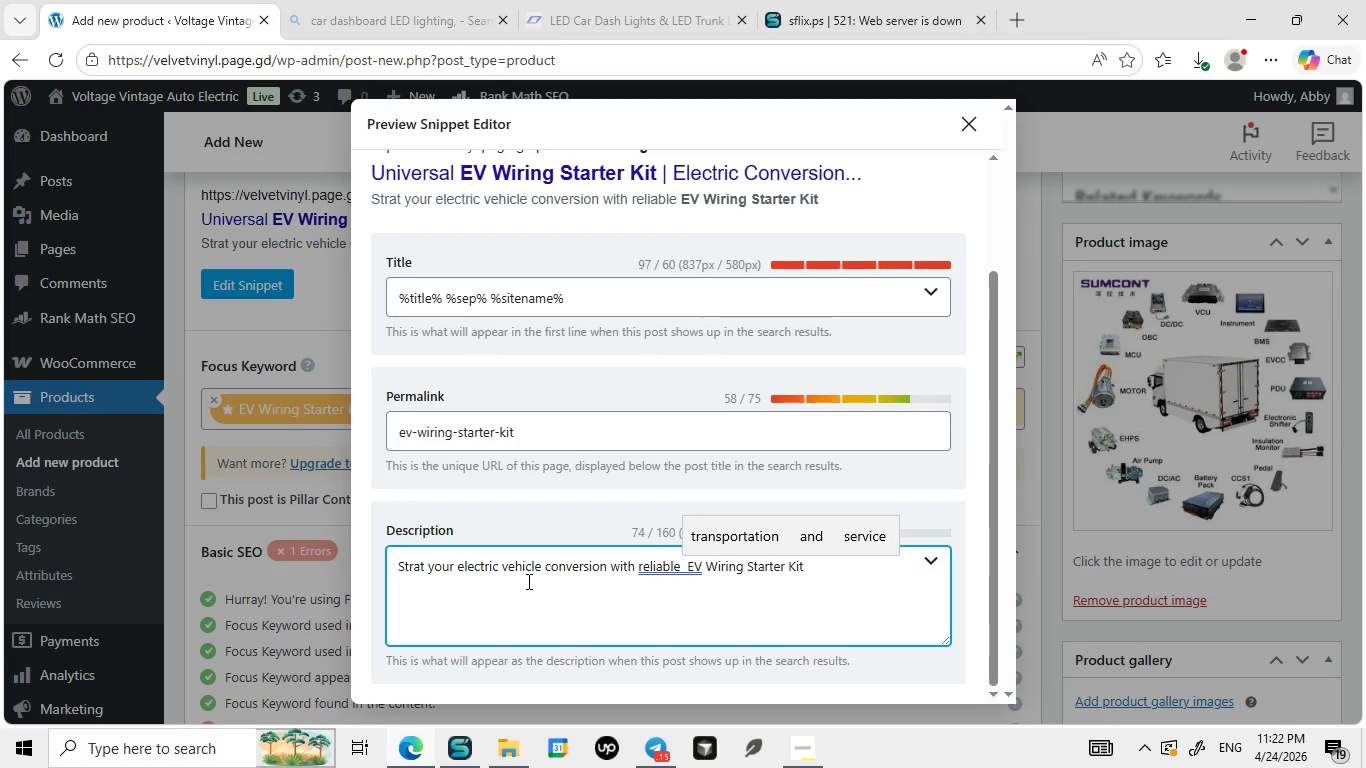 
key(Control+ControlLeft)
 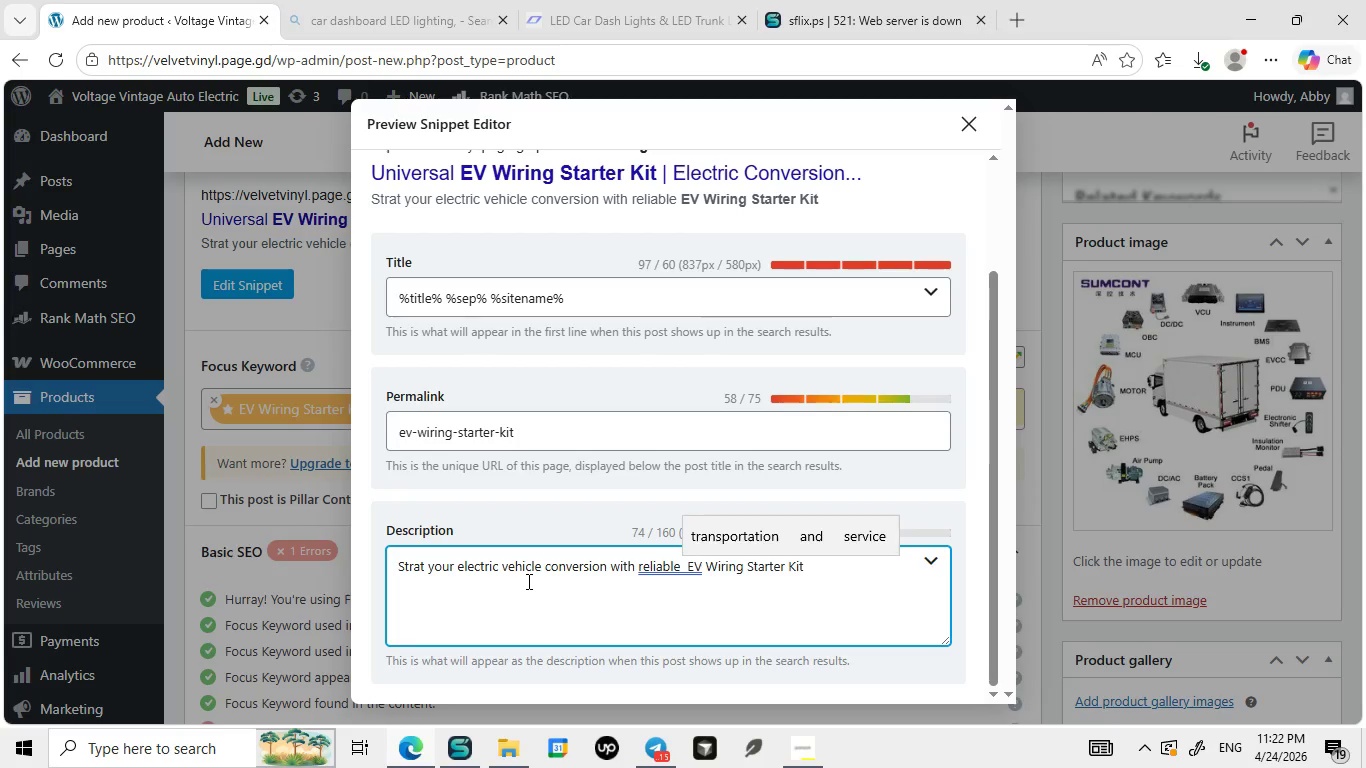 
key(Control+V)
 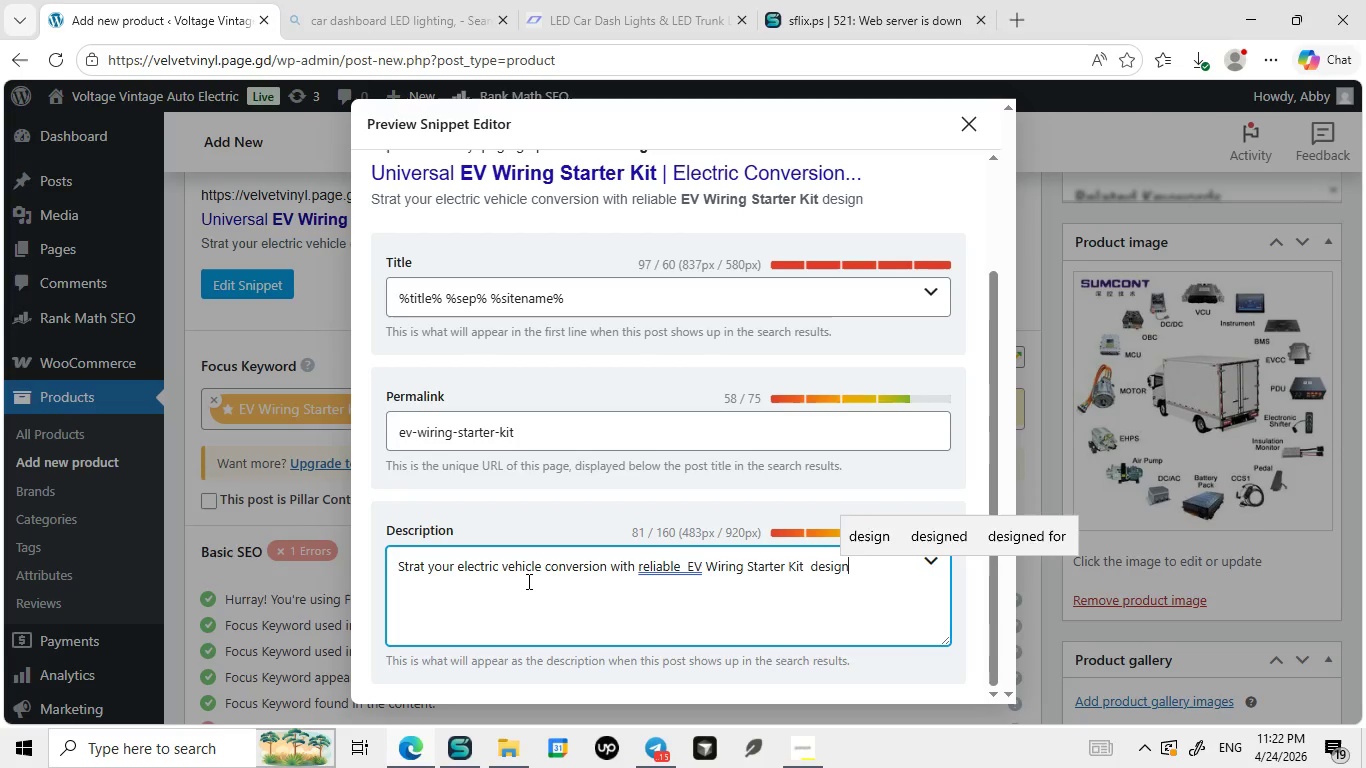 
type( designed for d)
key(Backspace)
type(fe)
key(Backspace)
type(lexibility and perd=)
key(Backspace)
key(Backspace)
type(formance.)
 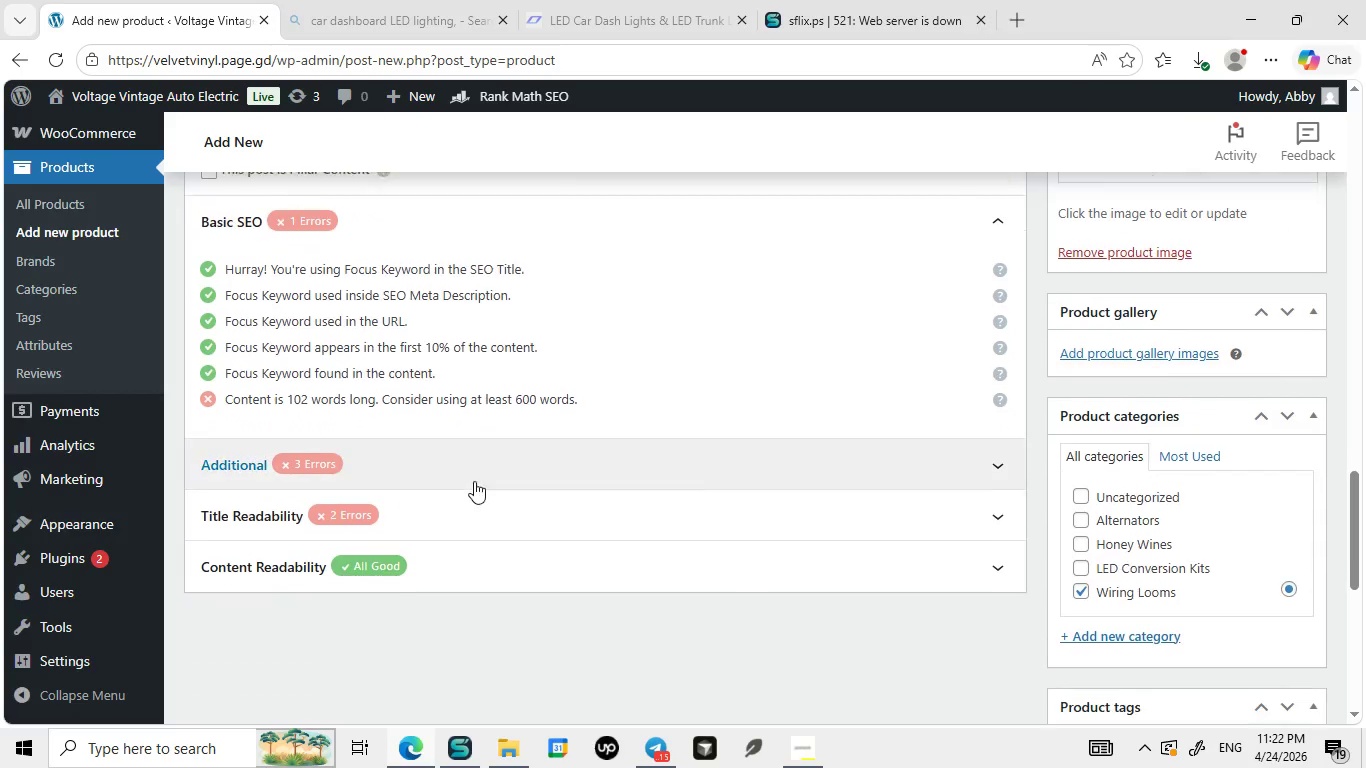 
left_click([971, 124])
 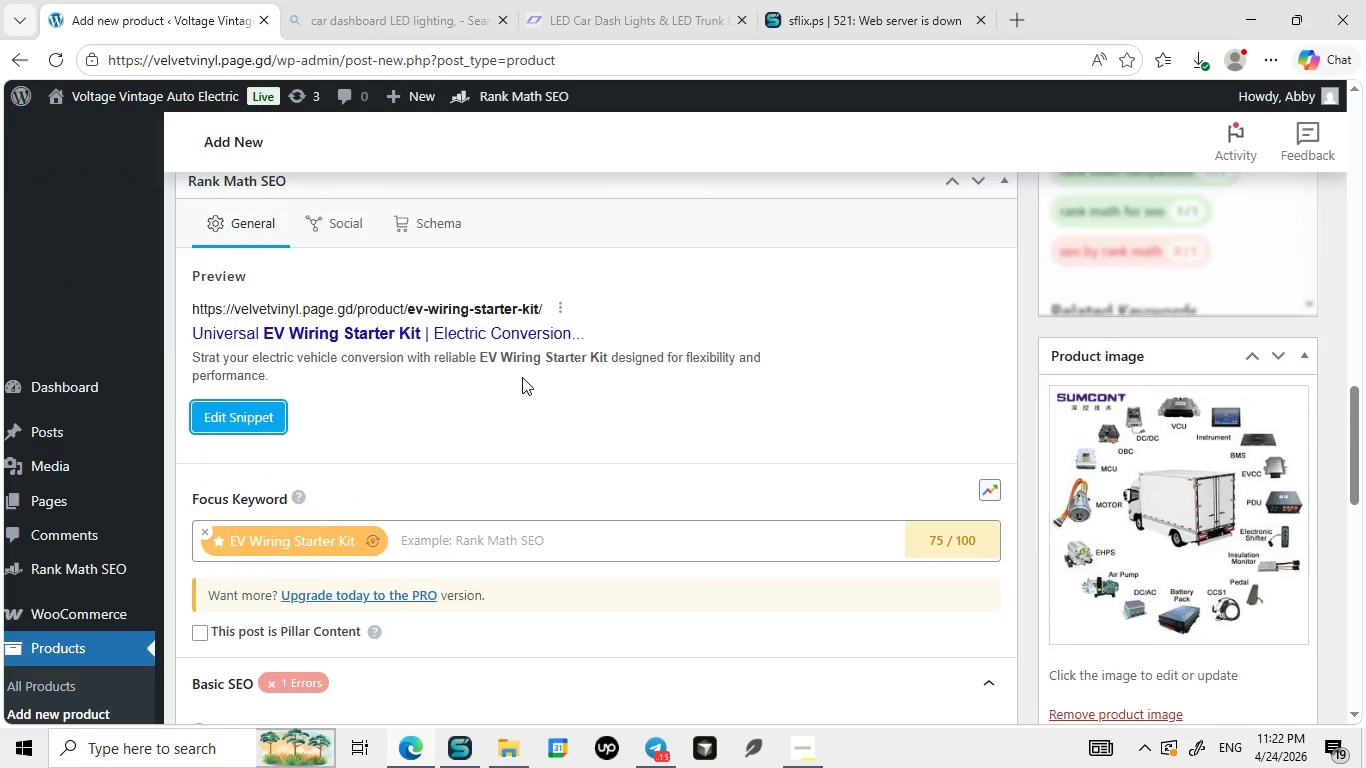 
mouse_move([513, 404])
 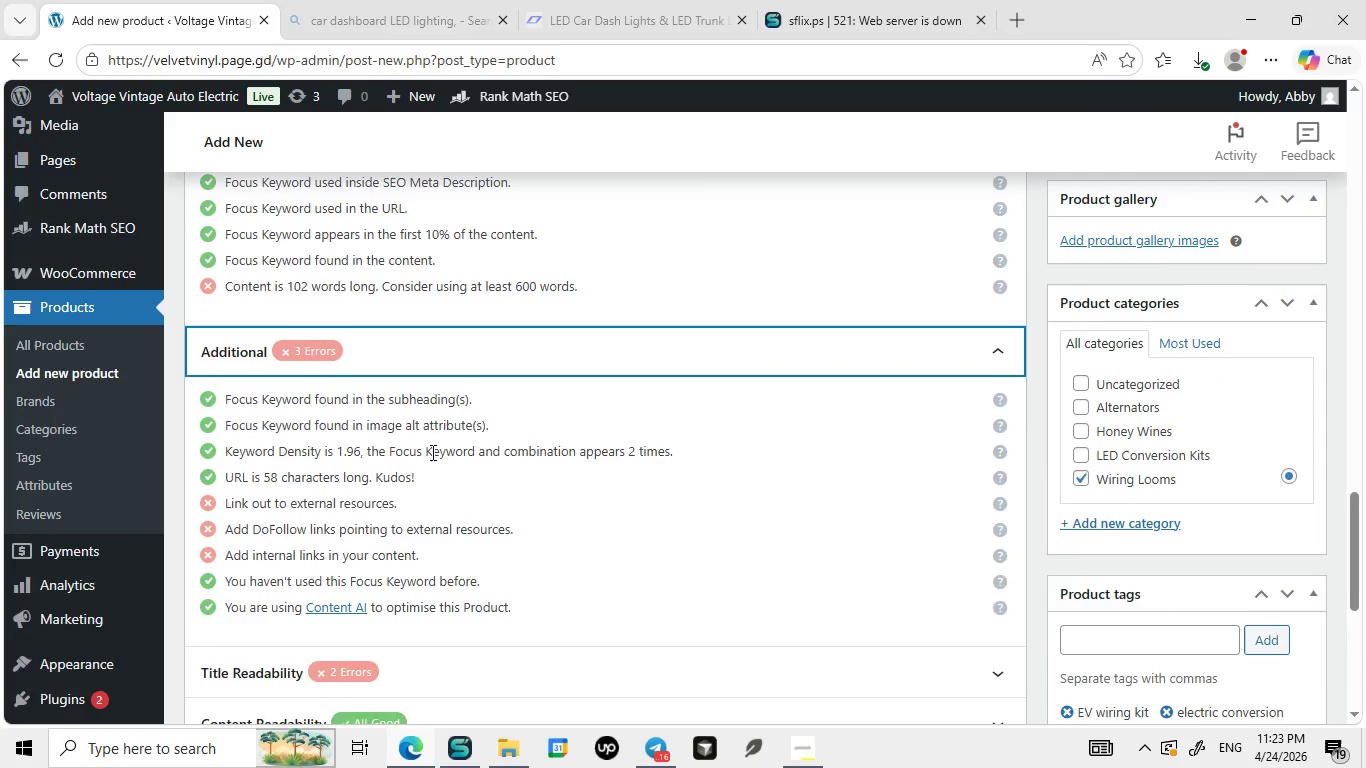 
left_click([431, 452])
 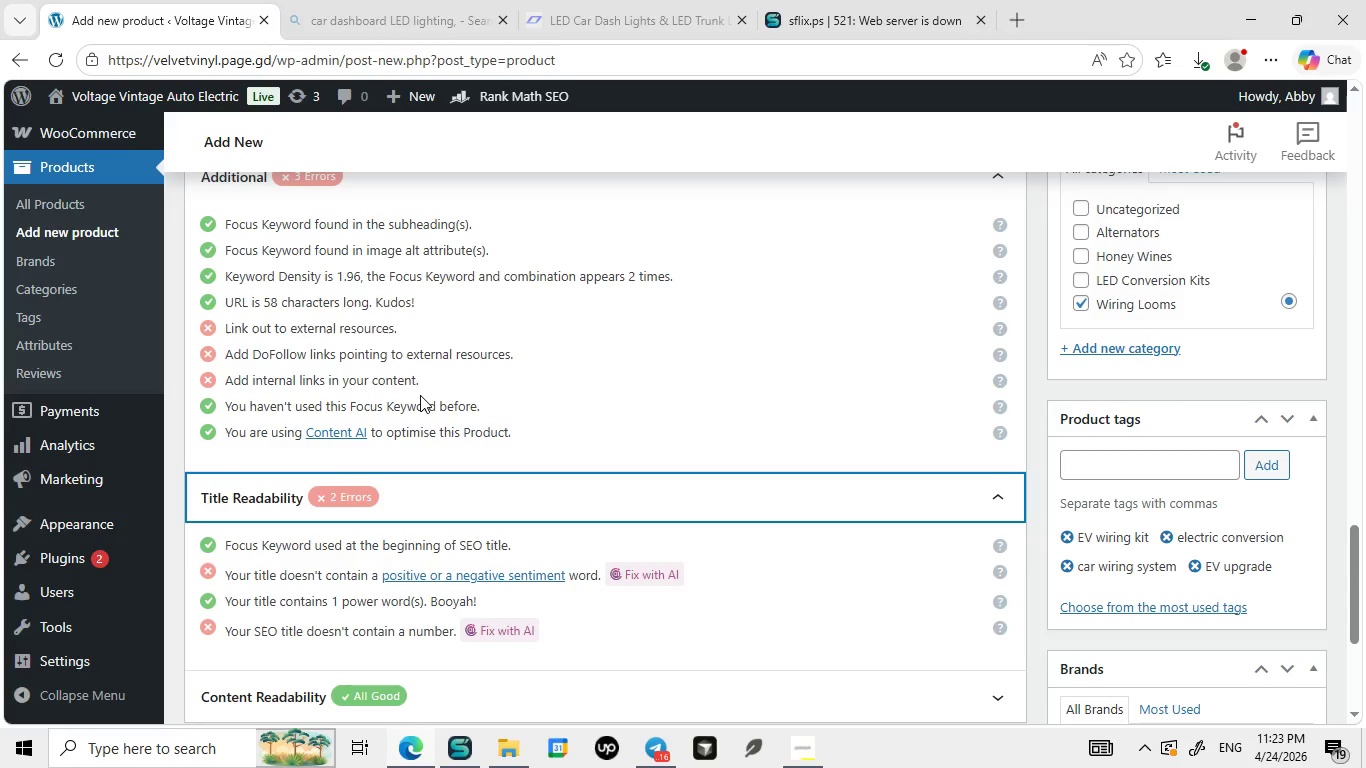 
left_click([384, 499])
 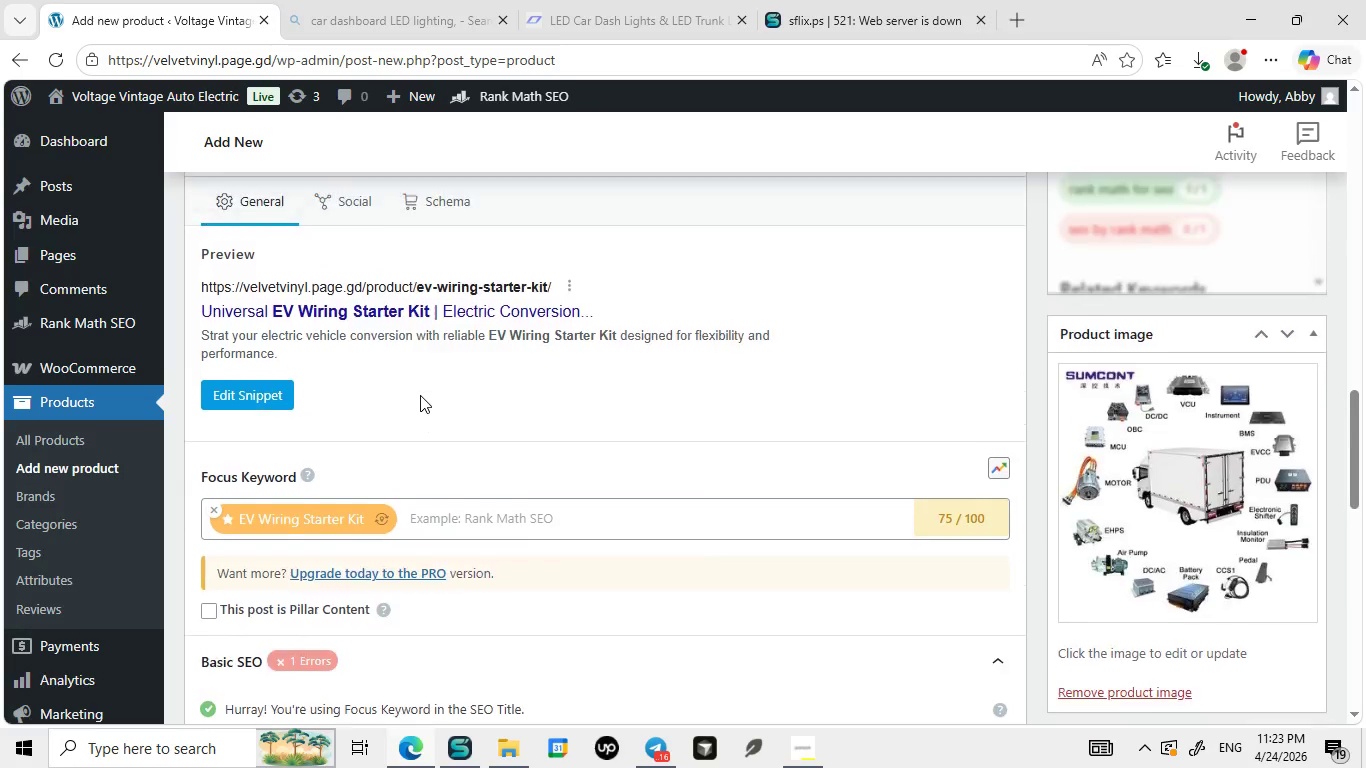 
mouse_move([279, 409])
 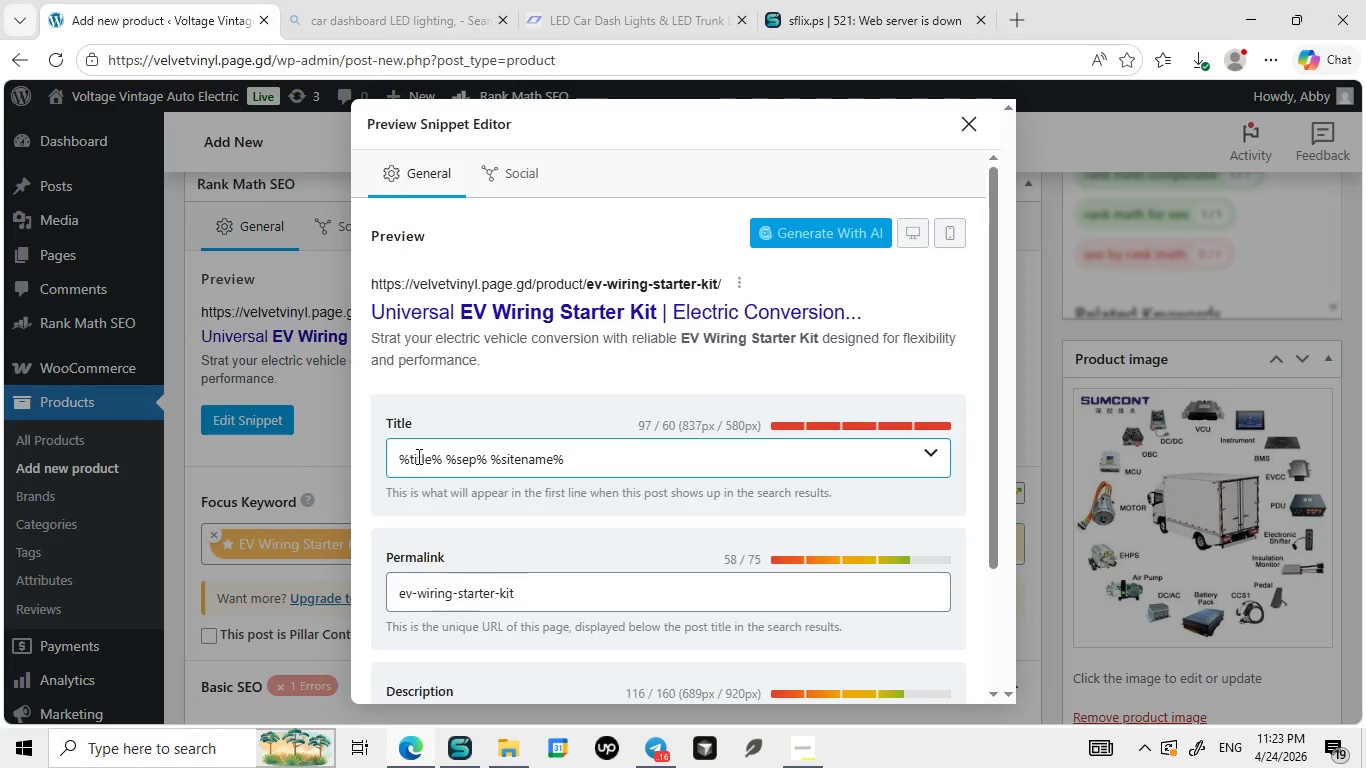 
left_click([231, 412])
 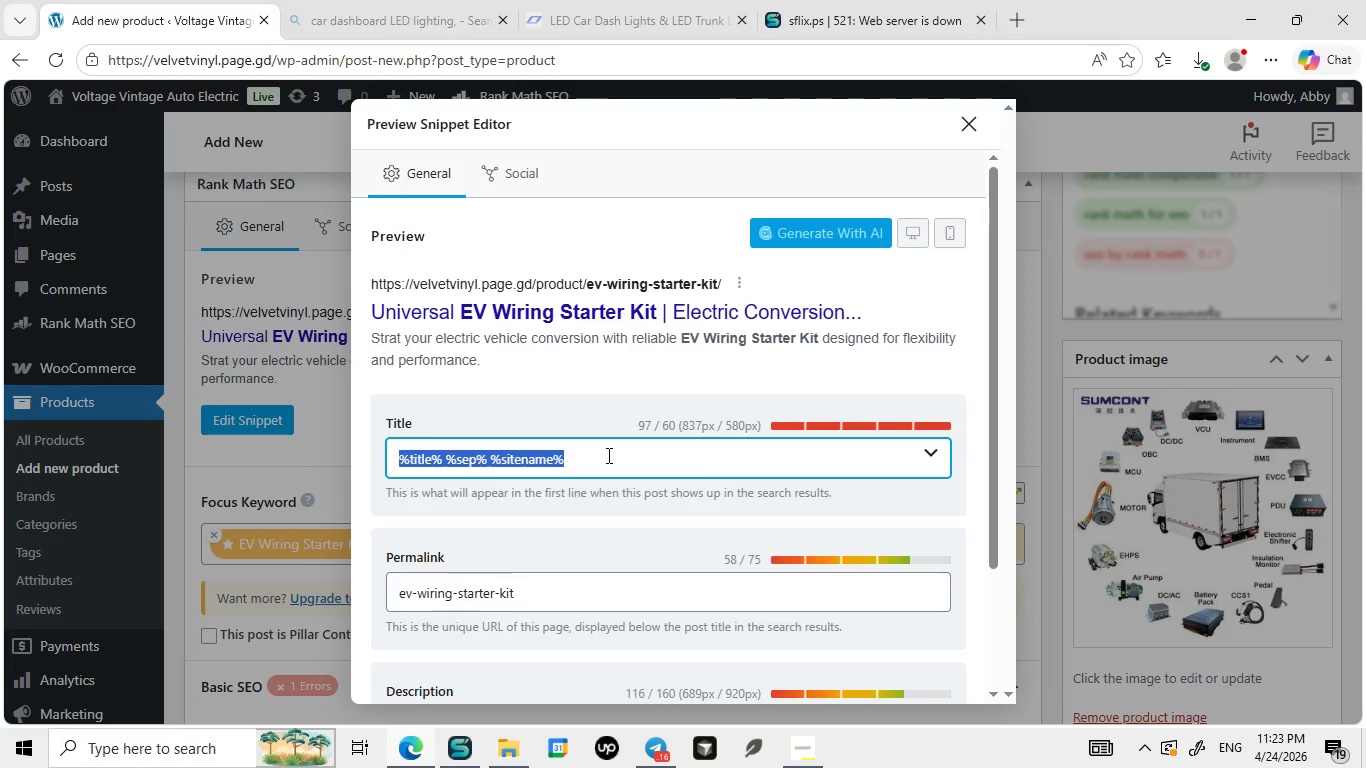 
left_click_drag(start_coordinate=[396, 455], to_coordinate=[607, 455])
 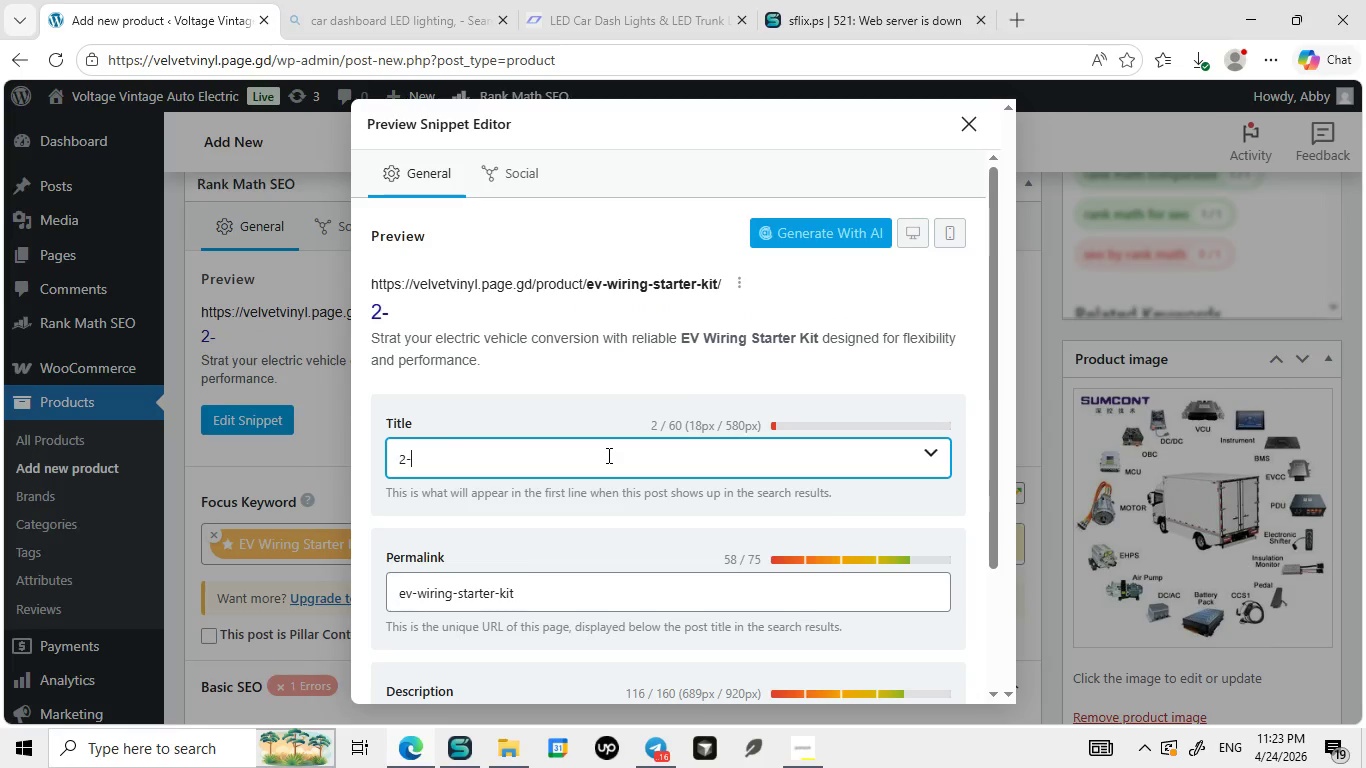 
key(Backspace)
type(2-Step Sa)
key(Backspace)
type(mart & Efficient)
 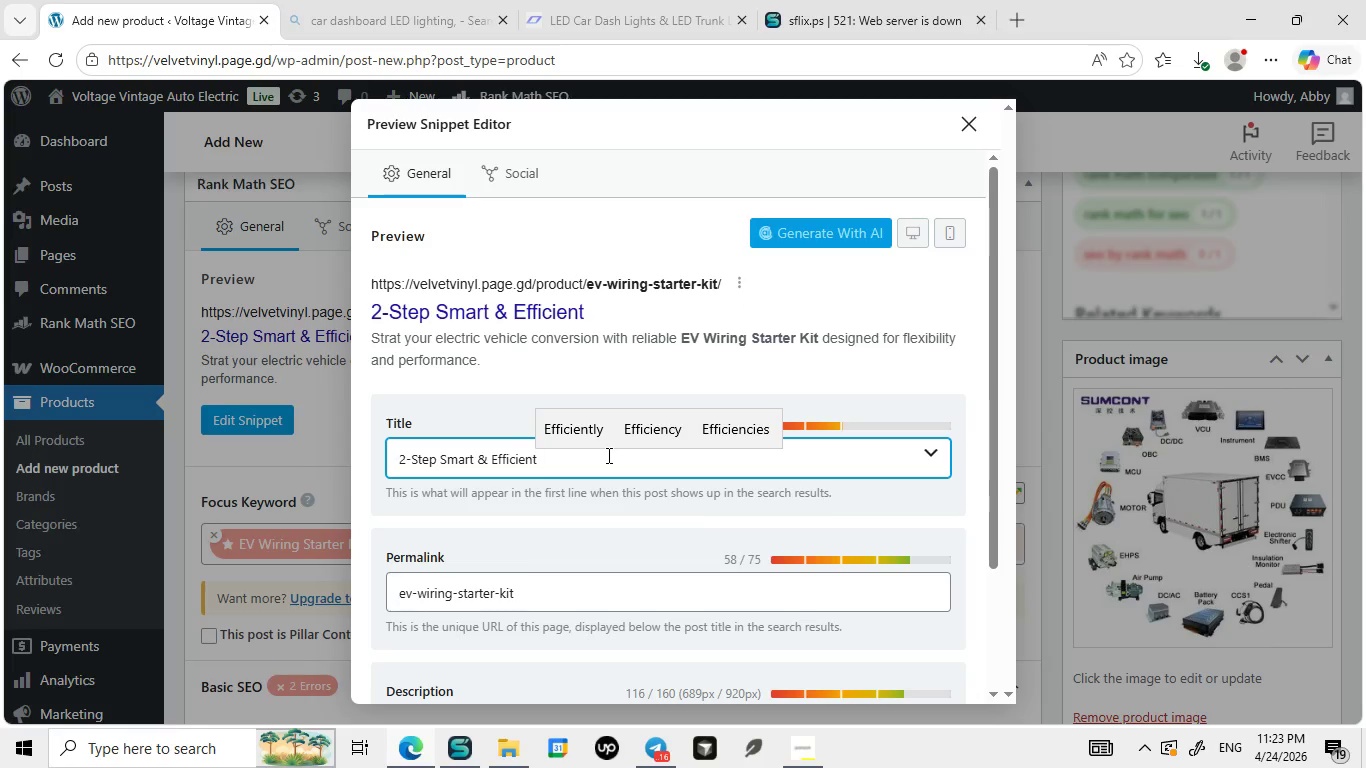 
type( ev w)
key(Backspace)
key(Backspace)
key(Backspace)
key(Backspace)
type(EV Wiring Starter Kit [Break] Essential Electric Conversin Soluti)
 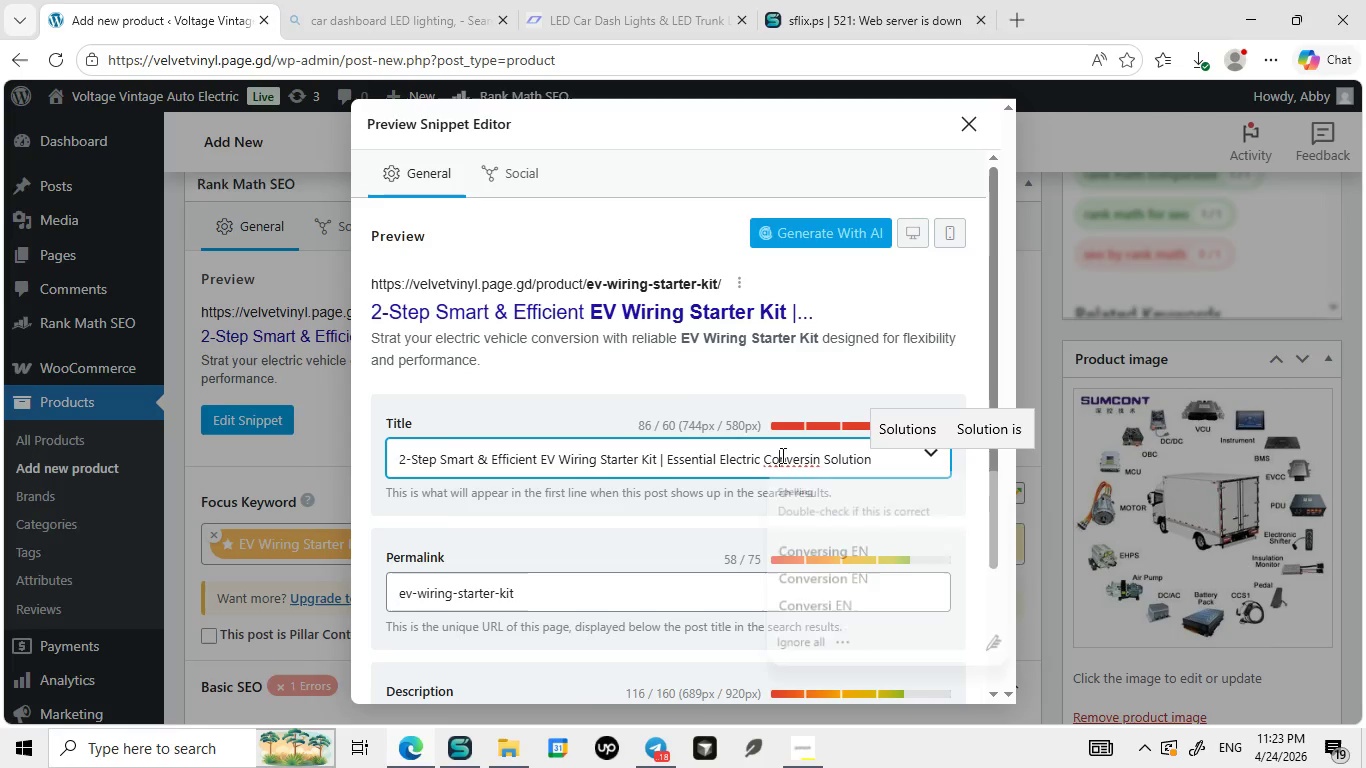 
 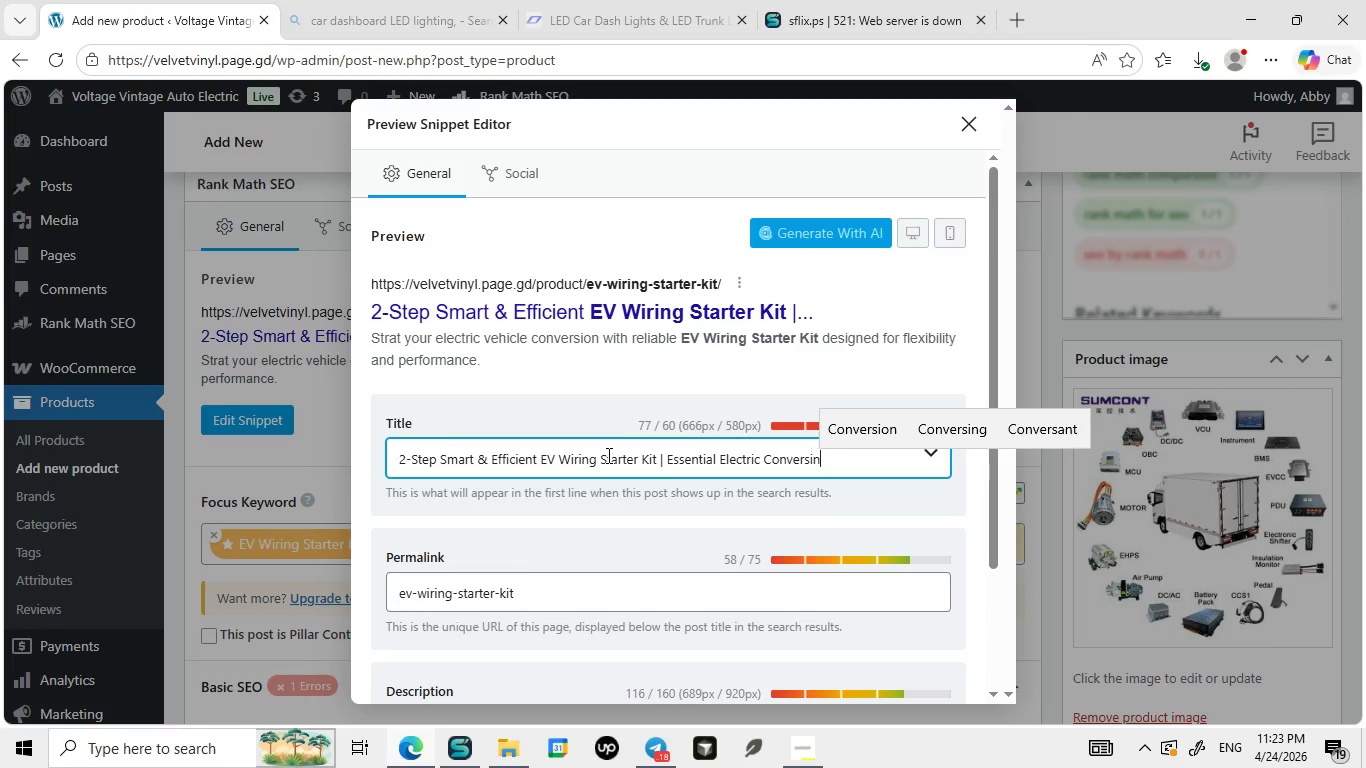 
type(on)
 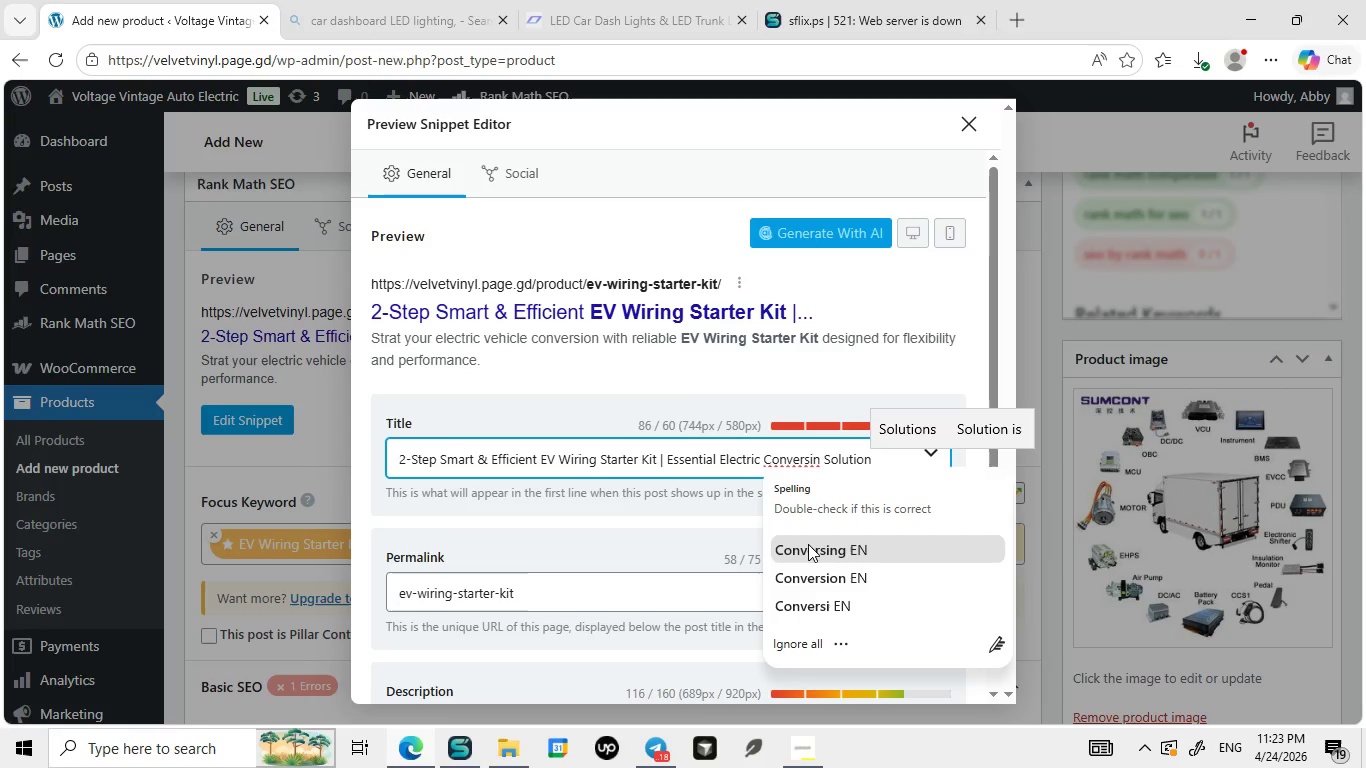 
left_click([781, 455])
 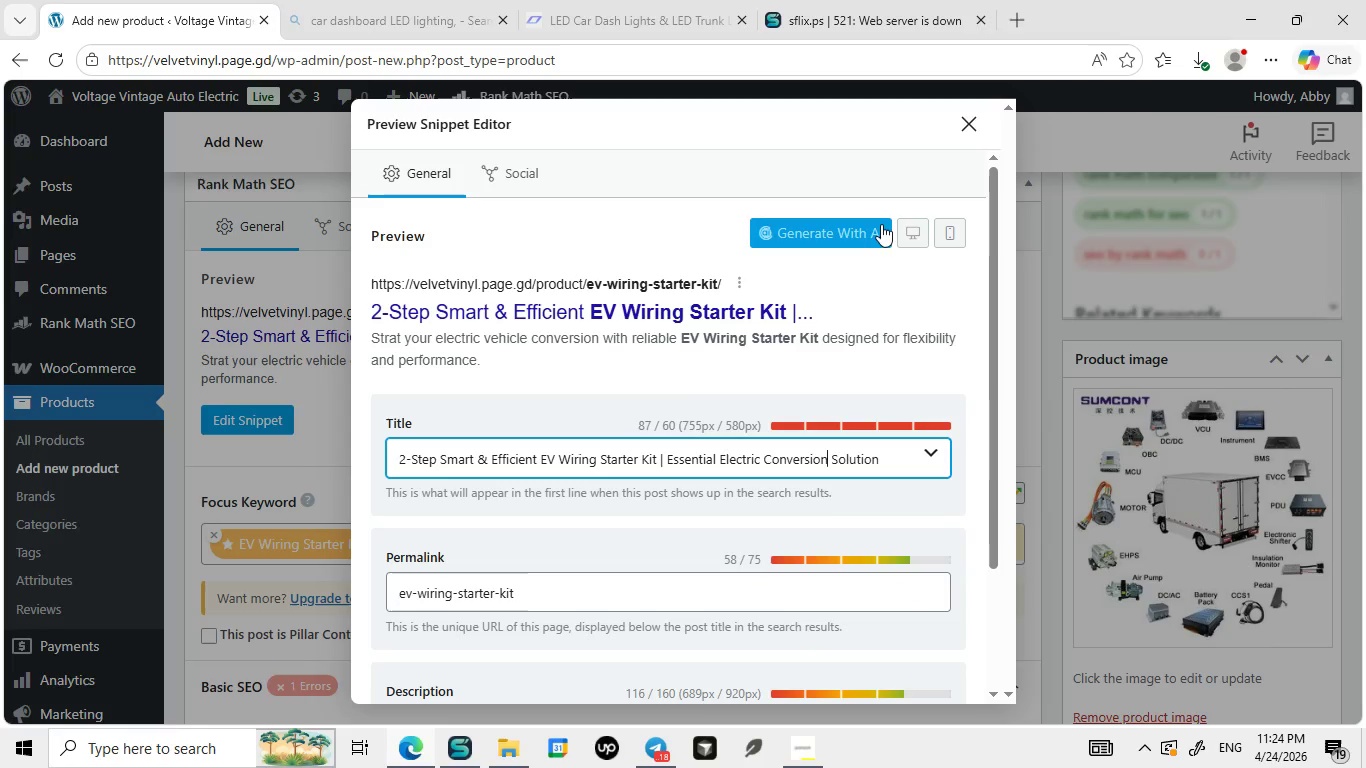 
left_click([838, 580])
 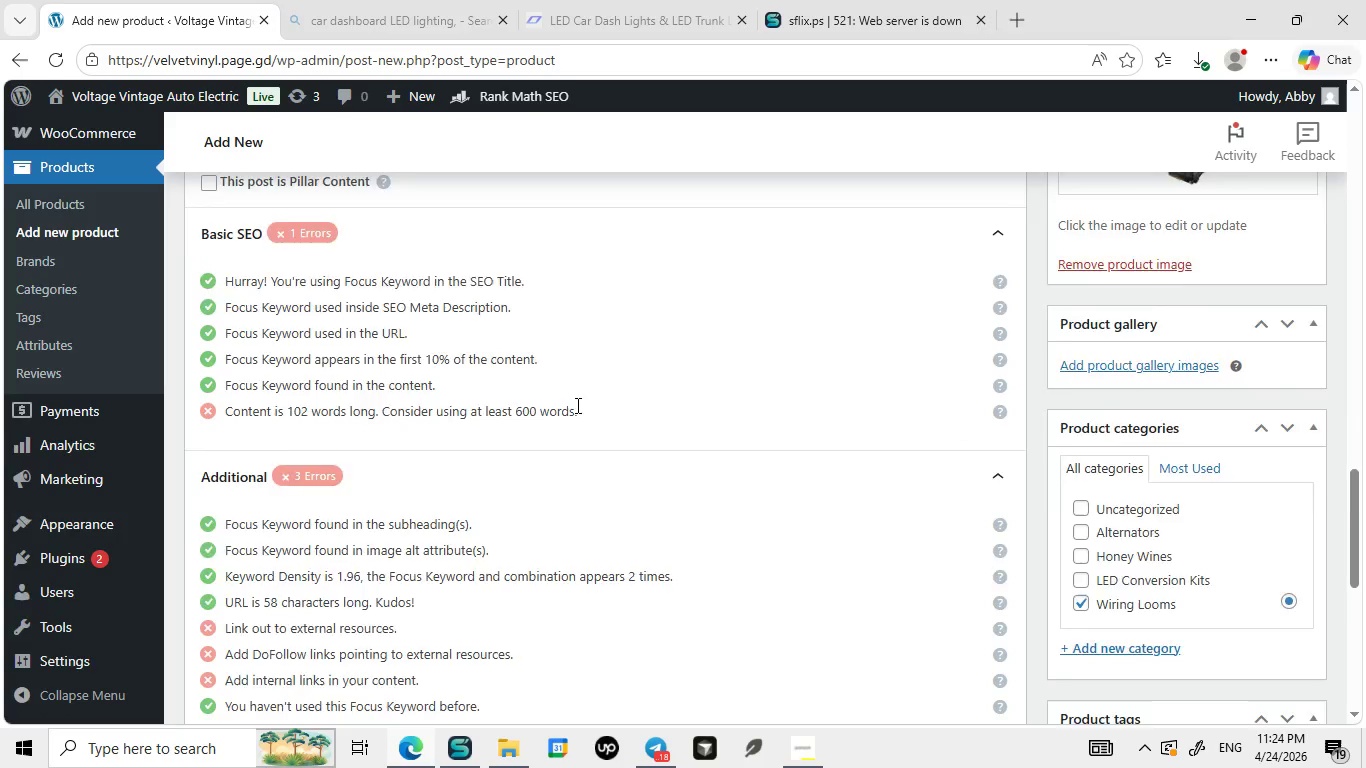 
left_click([976, 126])
 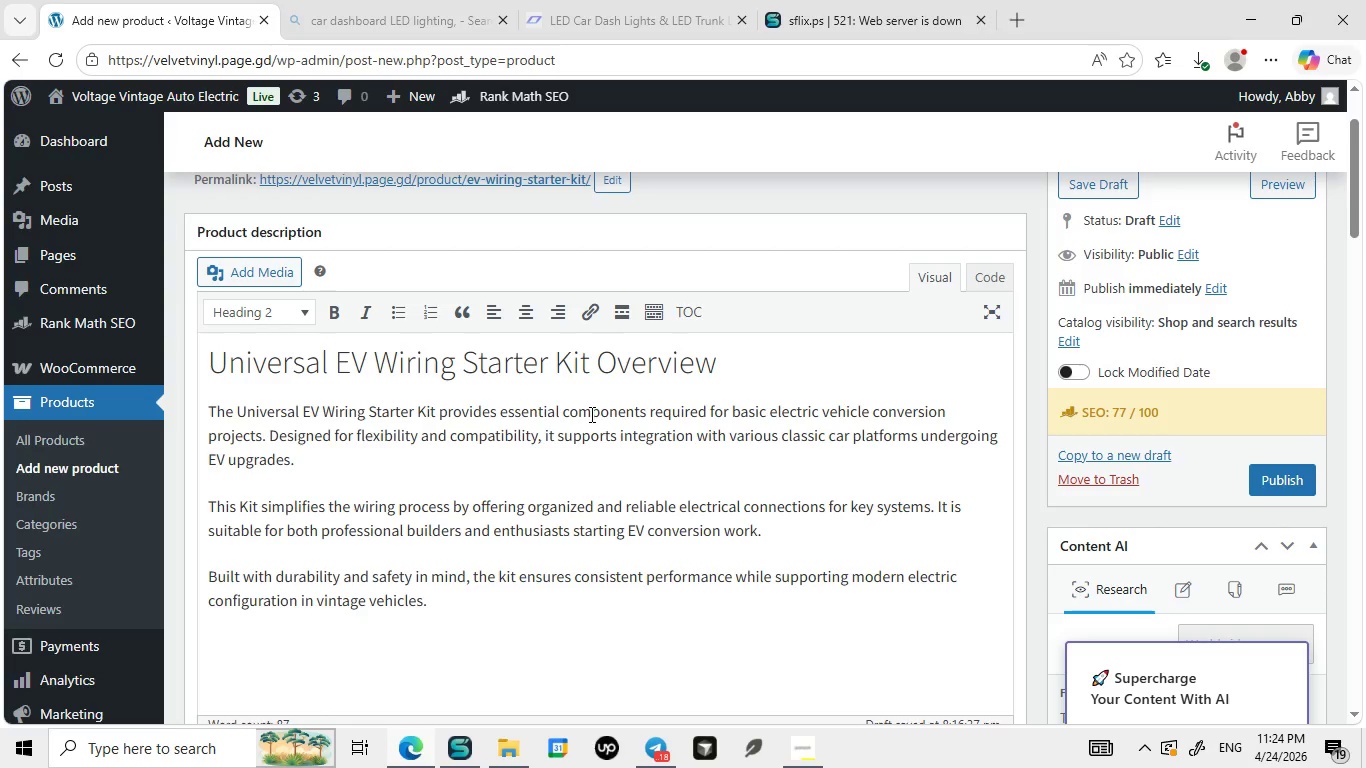 
wait(11.17)
 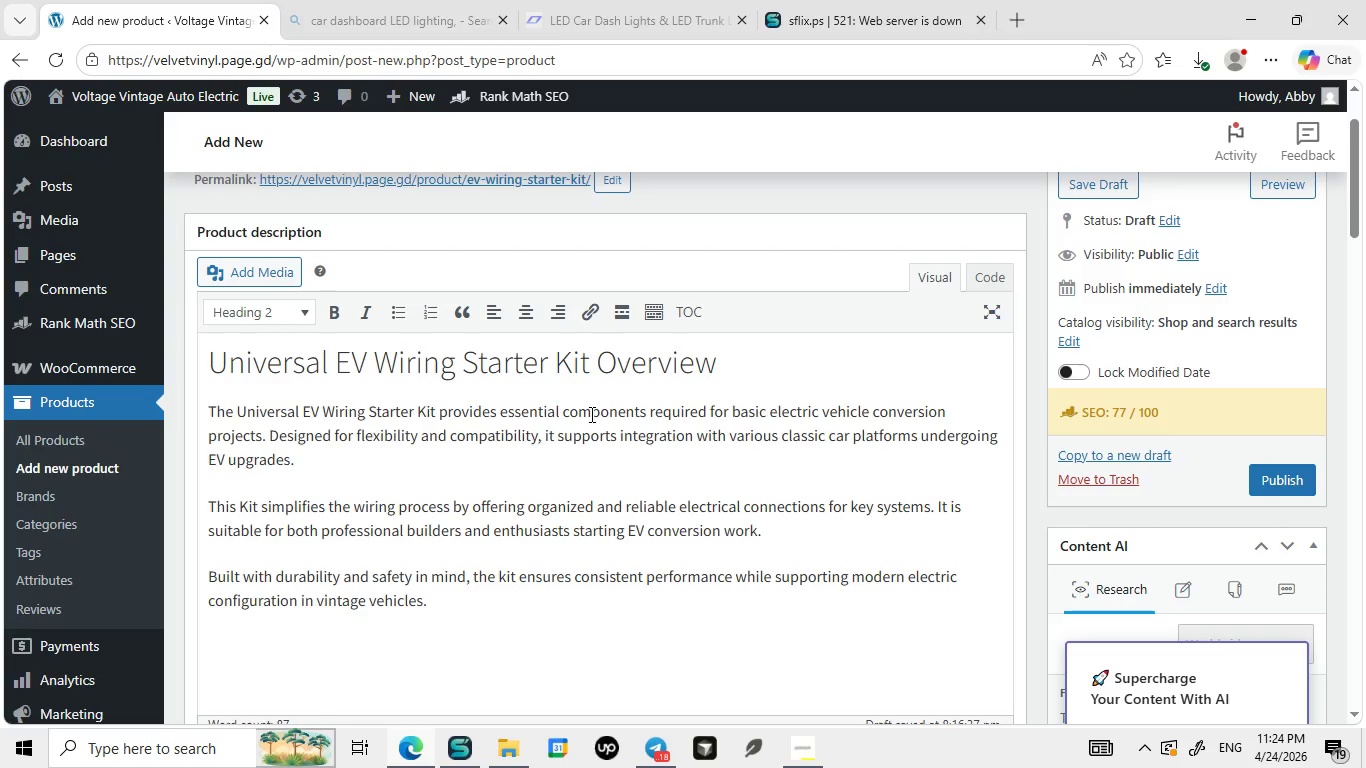 
left_click_drag(start_coordinate=[823, 409], to_coordinate=[264, 435])
 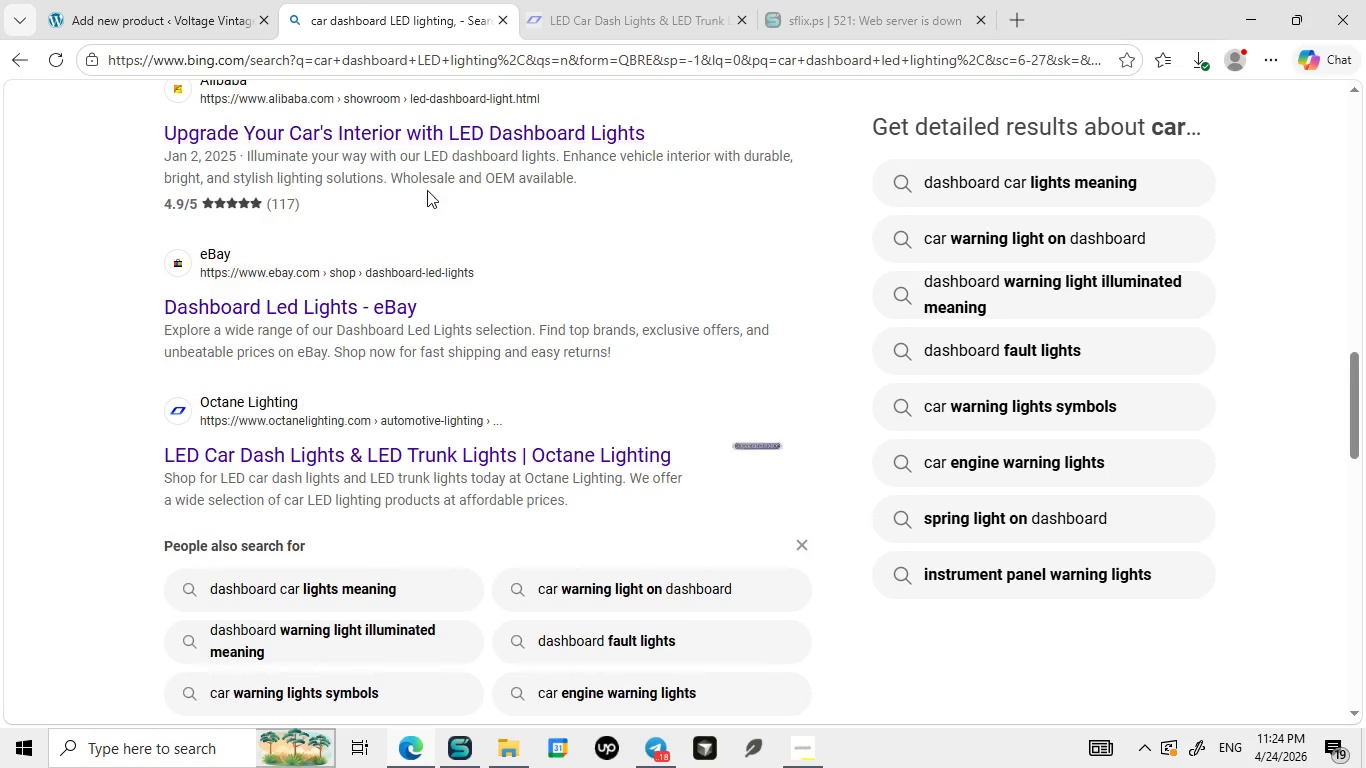 
key(Control+ControlLeft)
 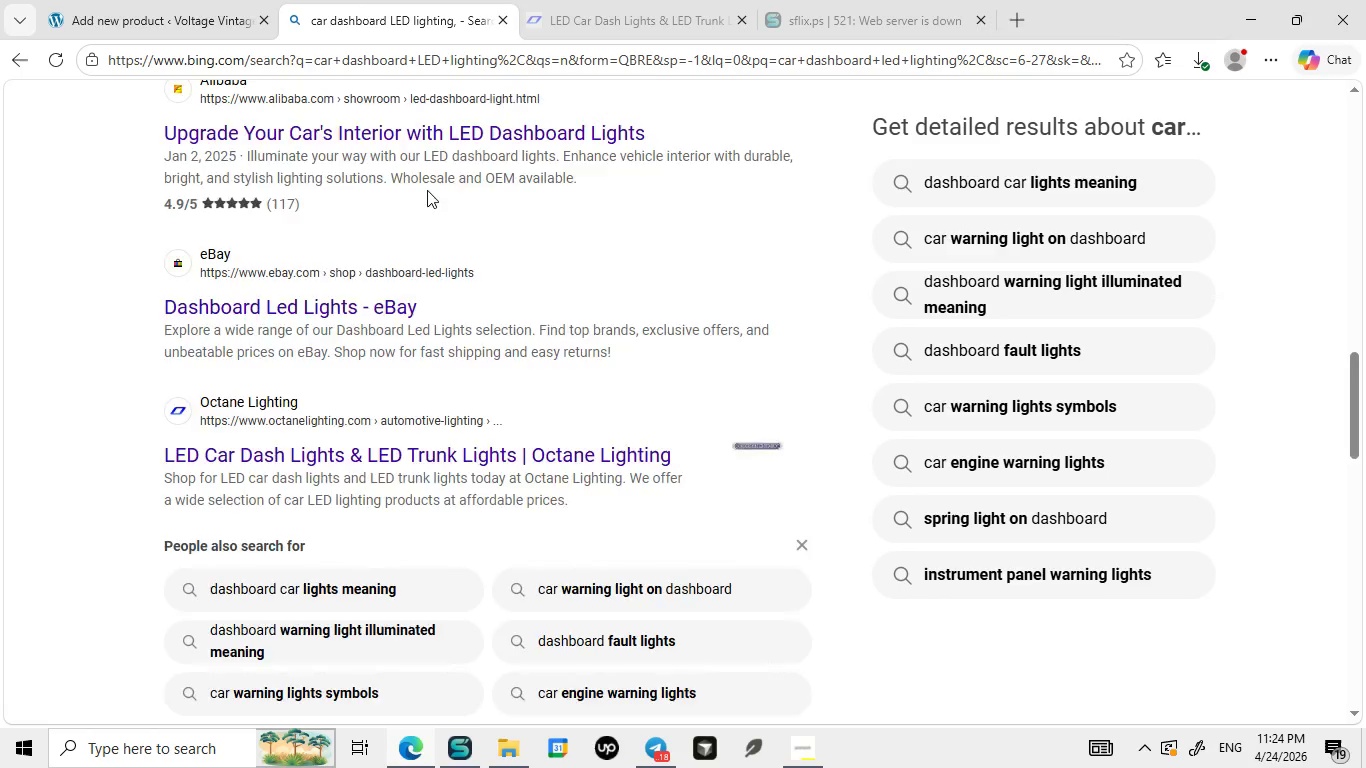 
key(Control+C)
 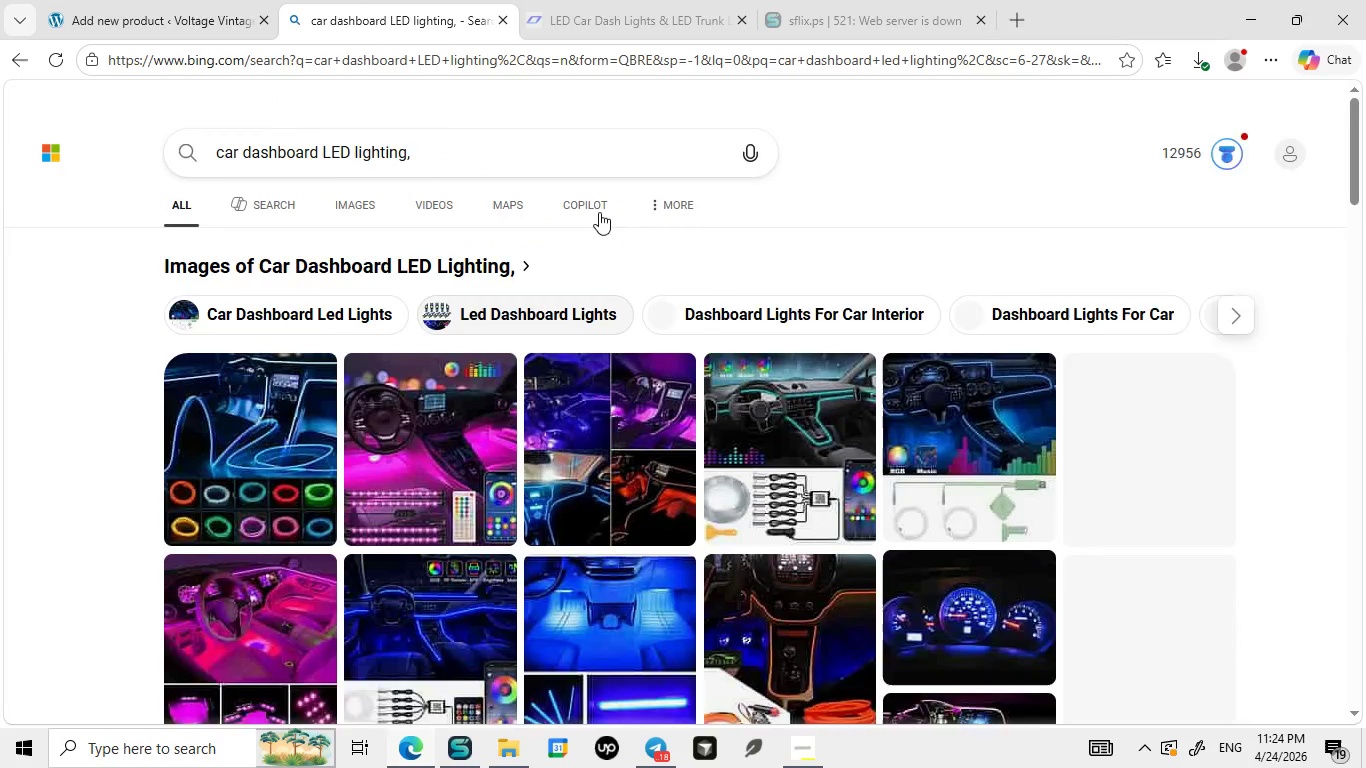 
left_click([340, 0])
 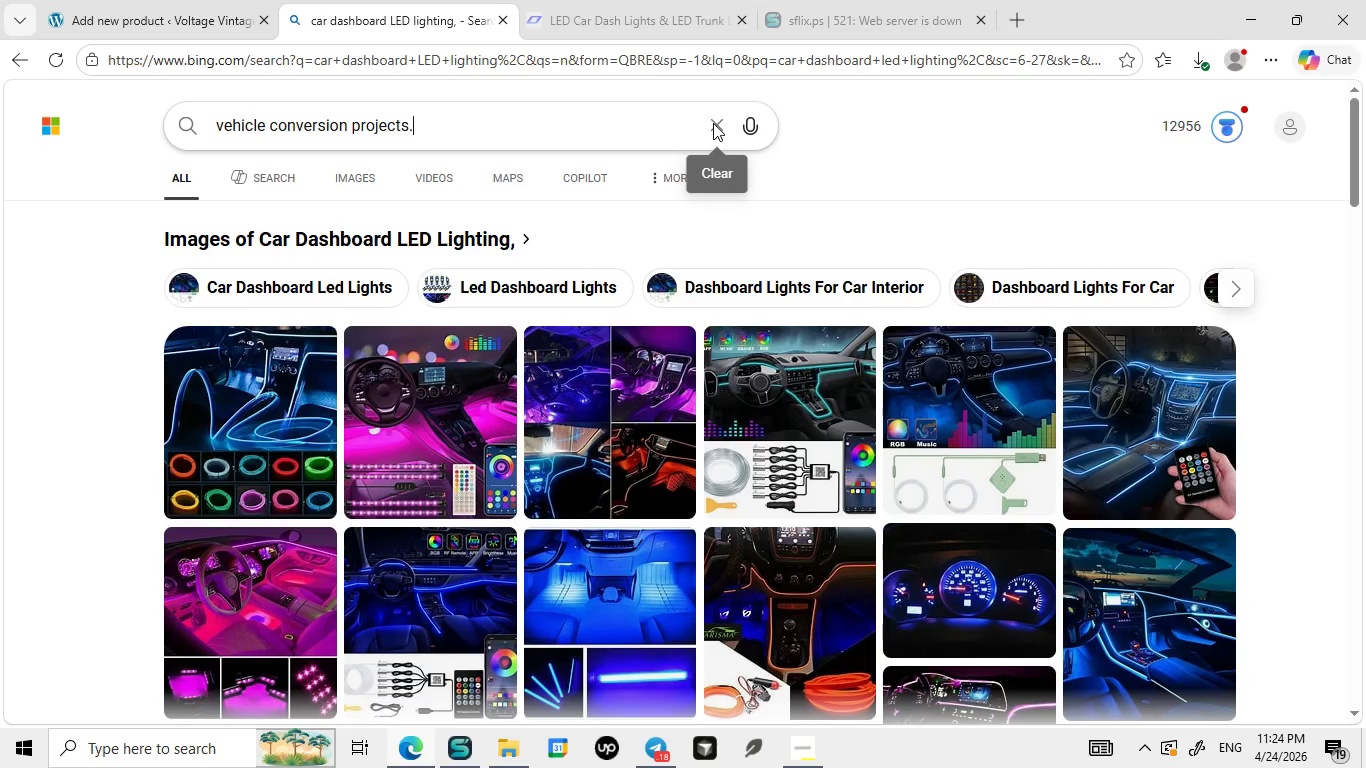 
left_click([713, 123])
 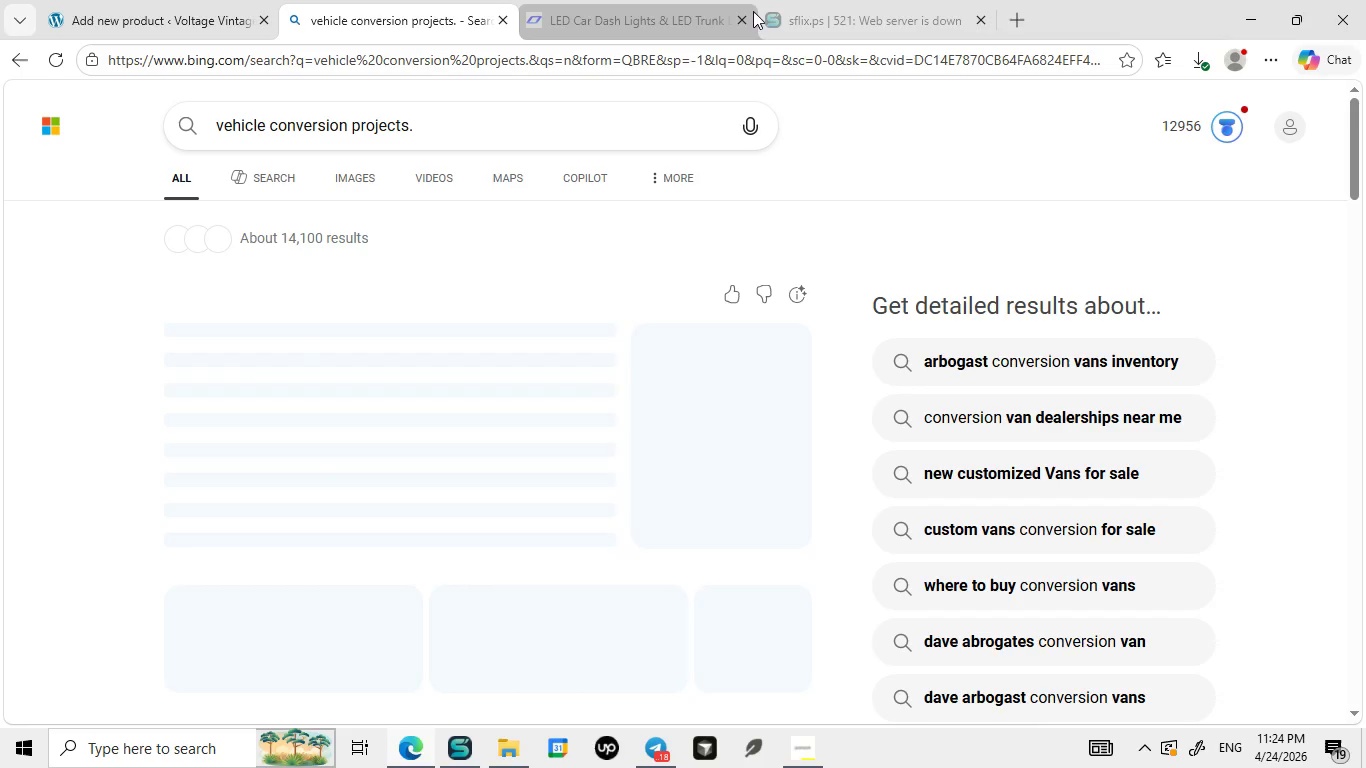 
key(Control+V)
 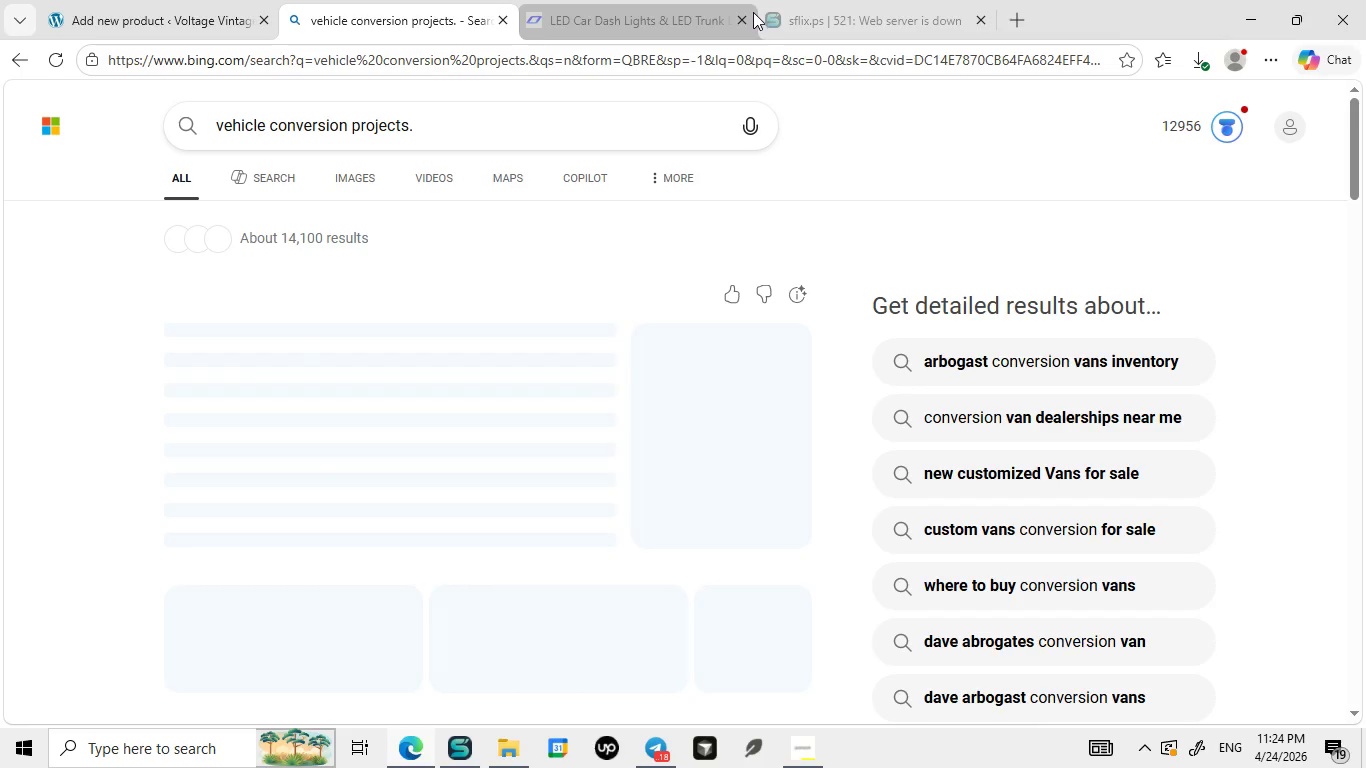 
key(Enter)
 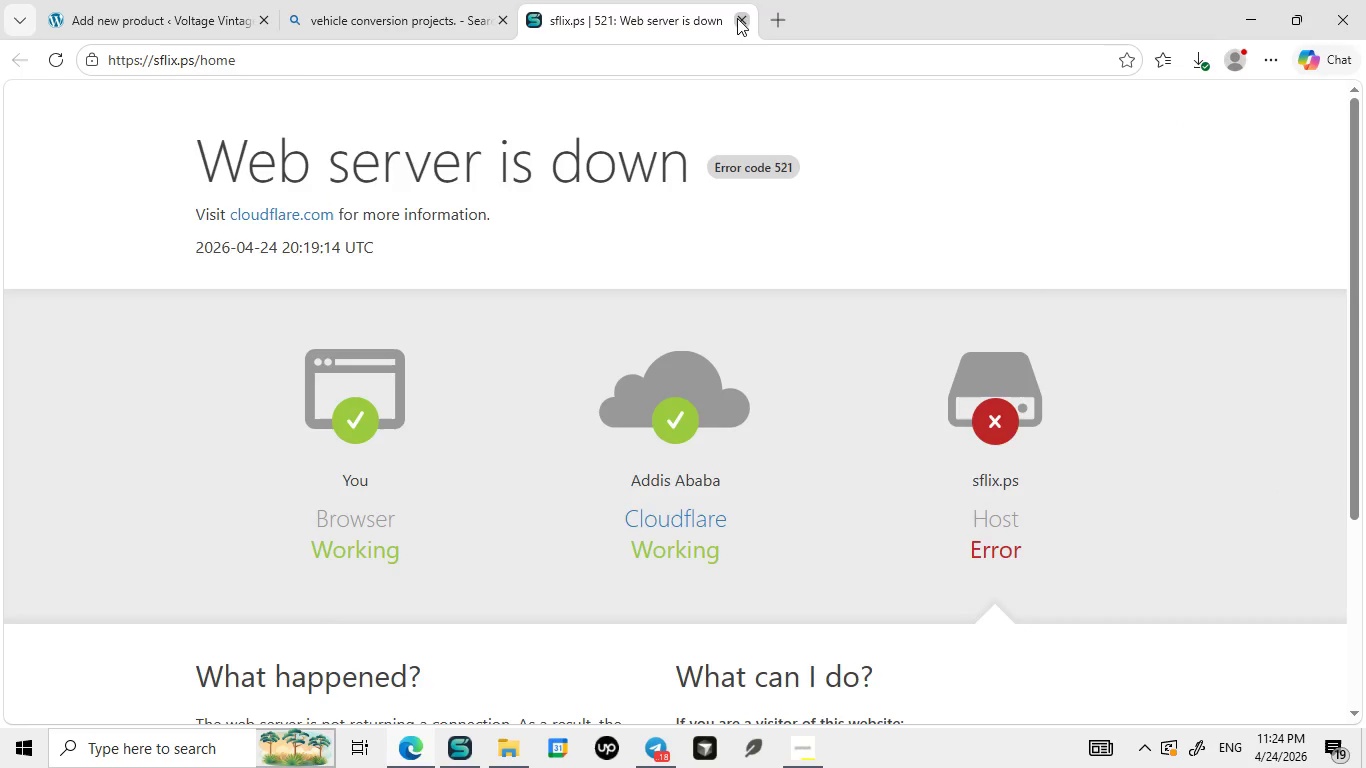 
left_click([737, 18])
 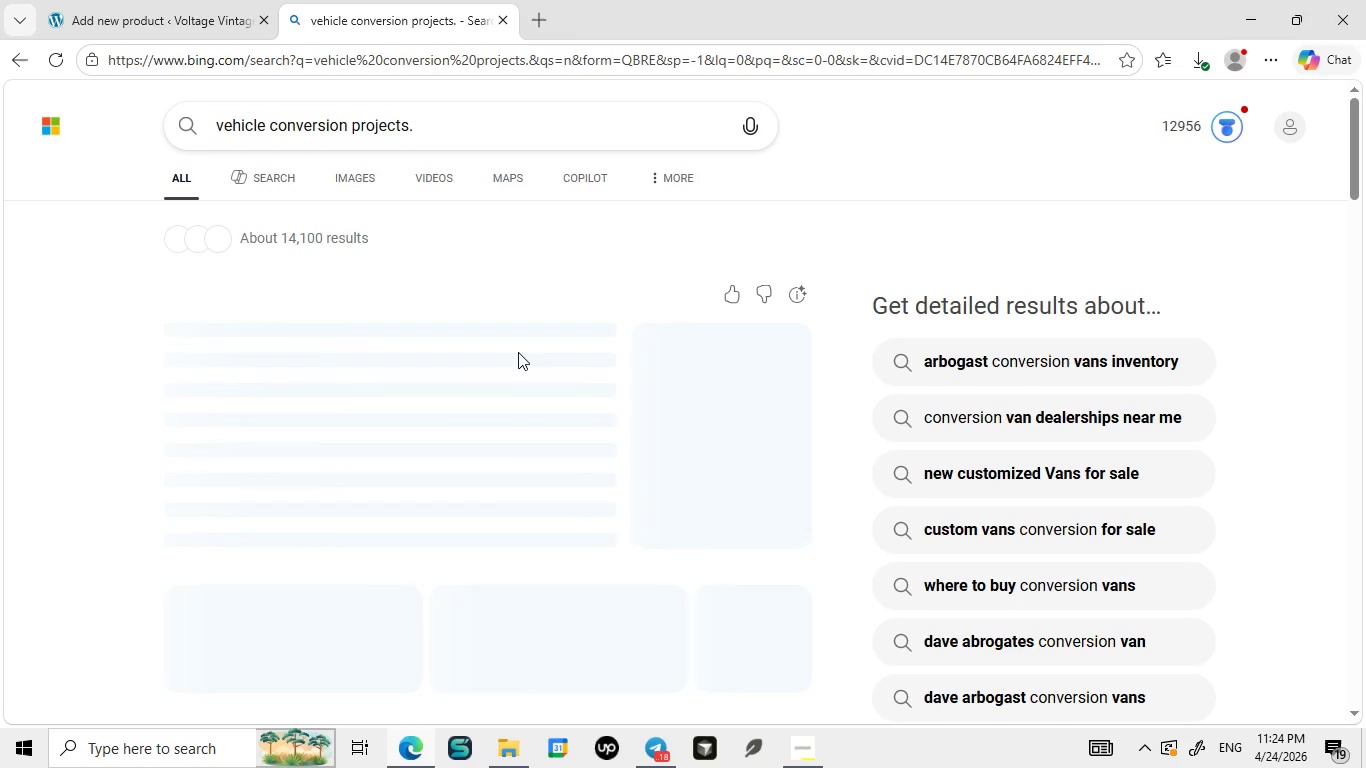 
left_click([737, 18])
 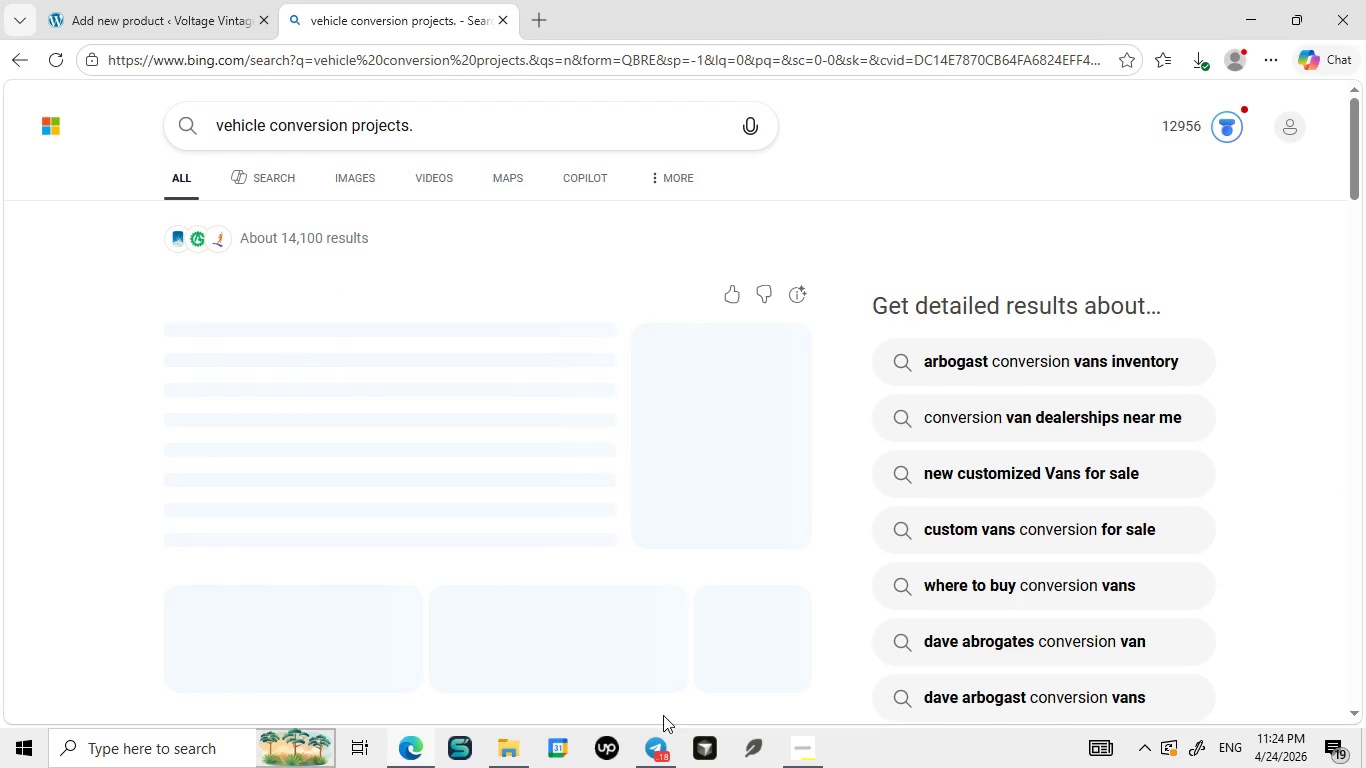 
left_click([737, 18])
 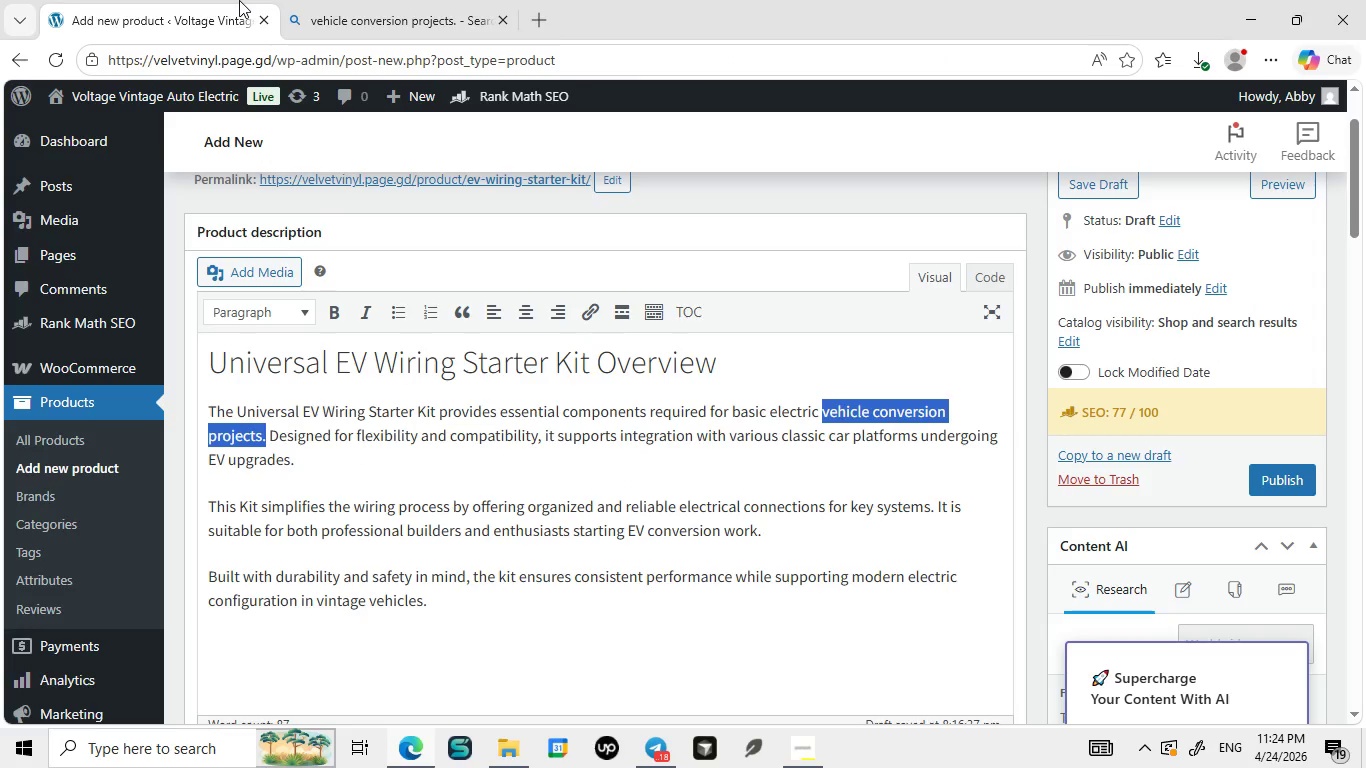 
left_click([239, 0])
 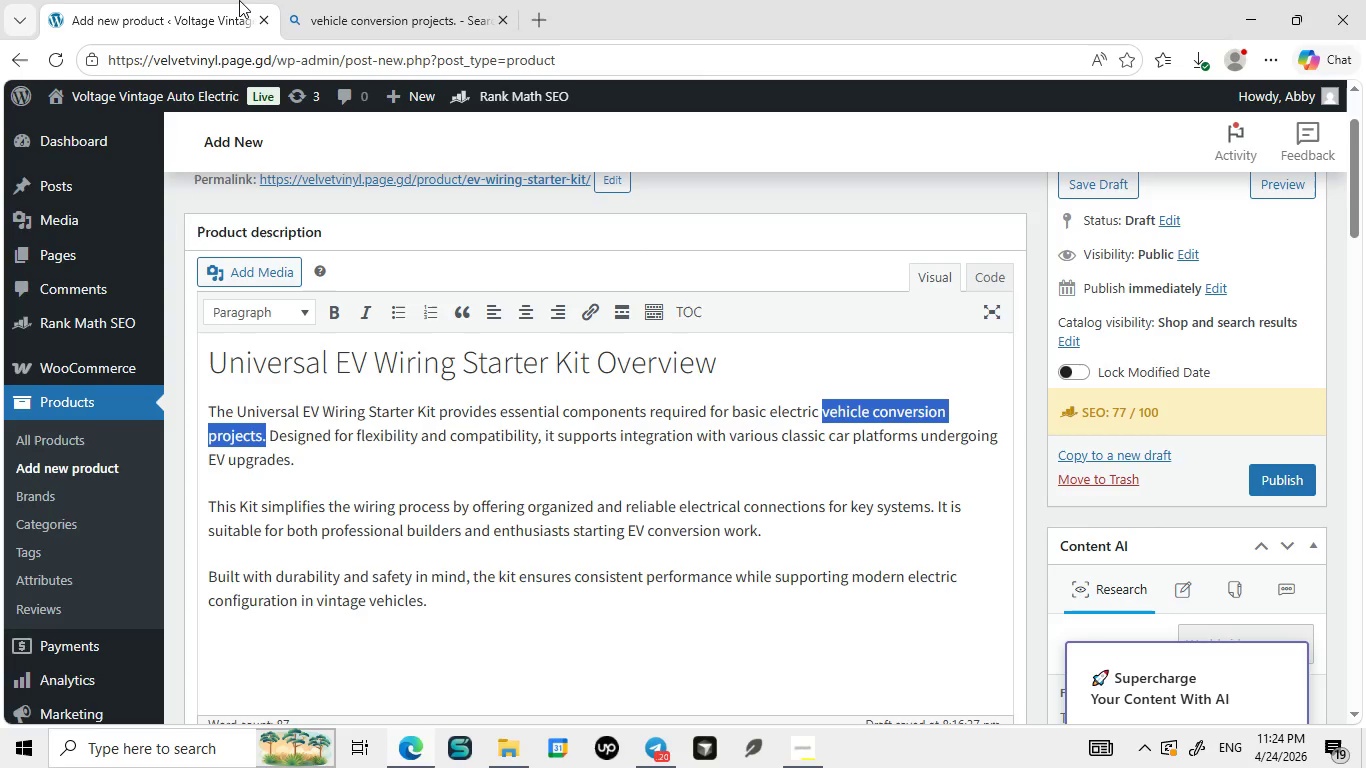 
wait(8.42)
 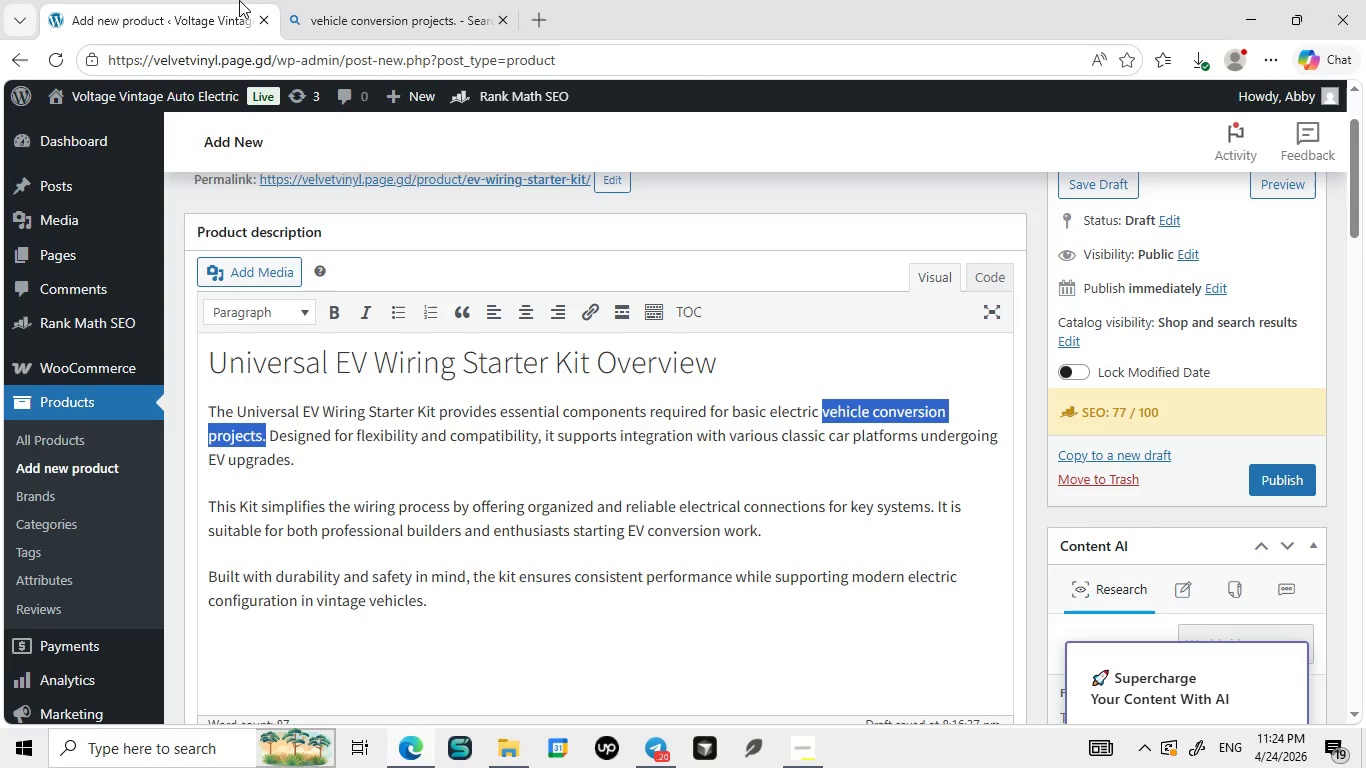 
left_click([452, 617])
 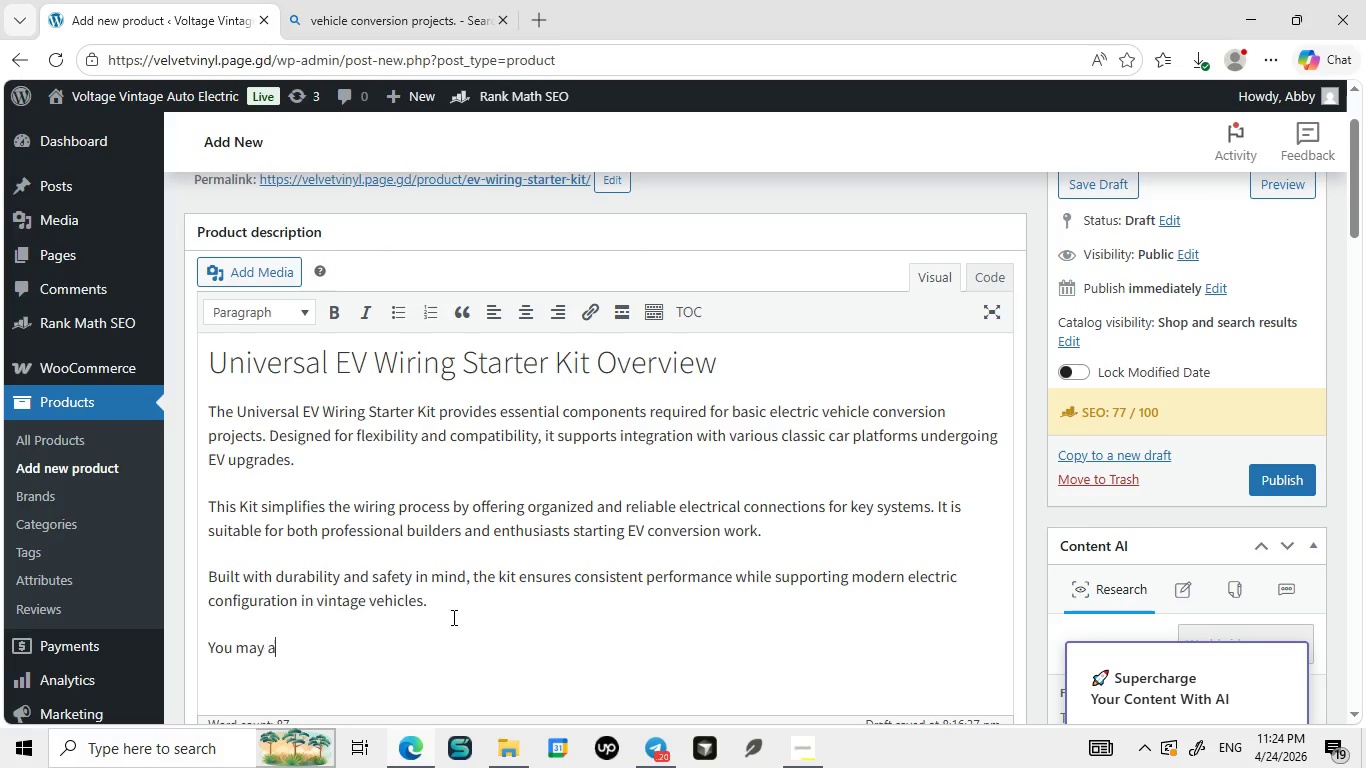 
type(You may also like our Dashboard LED Kit)
 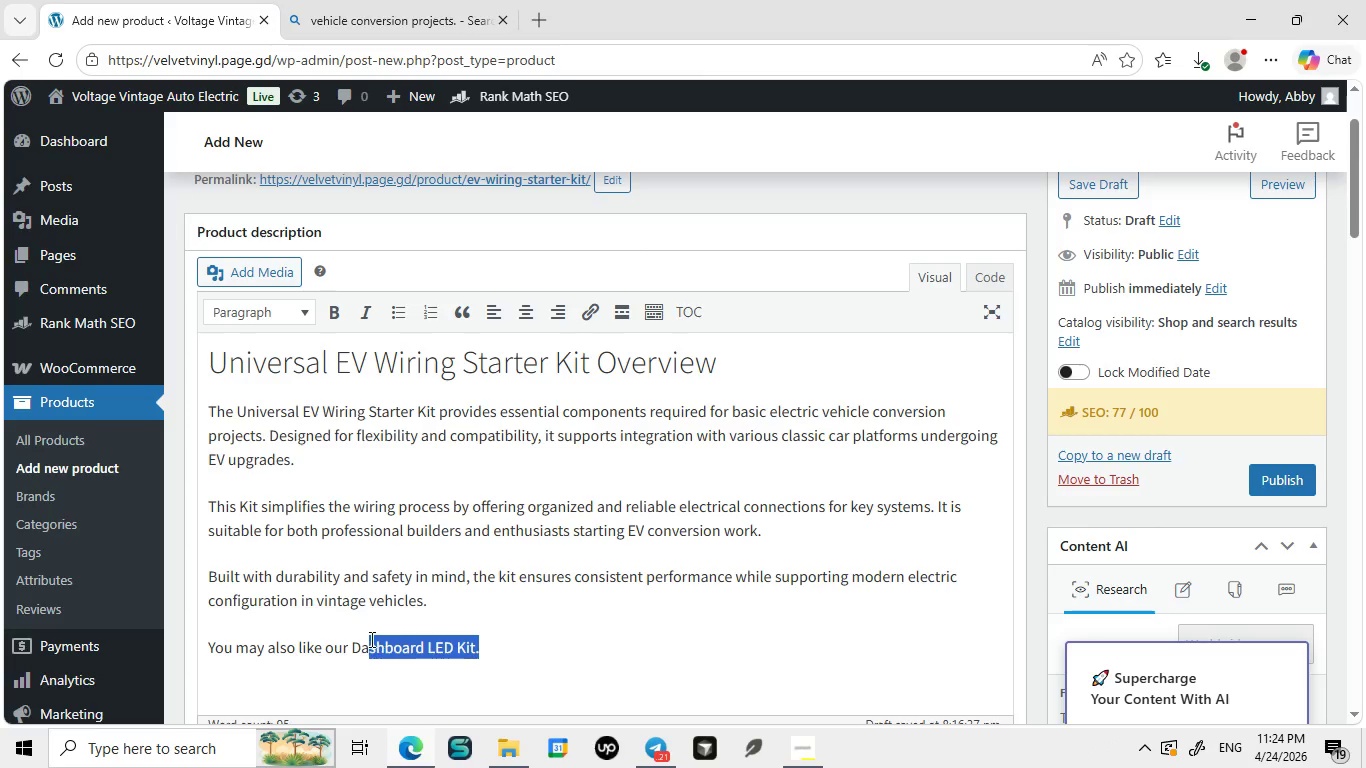 
key(Period)
 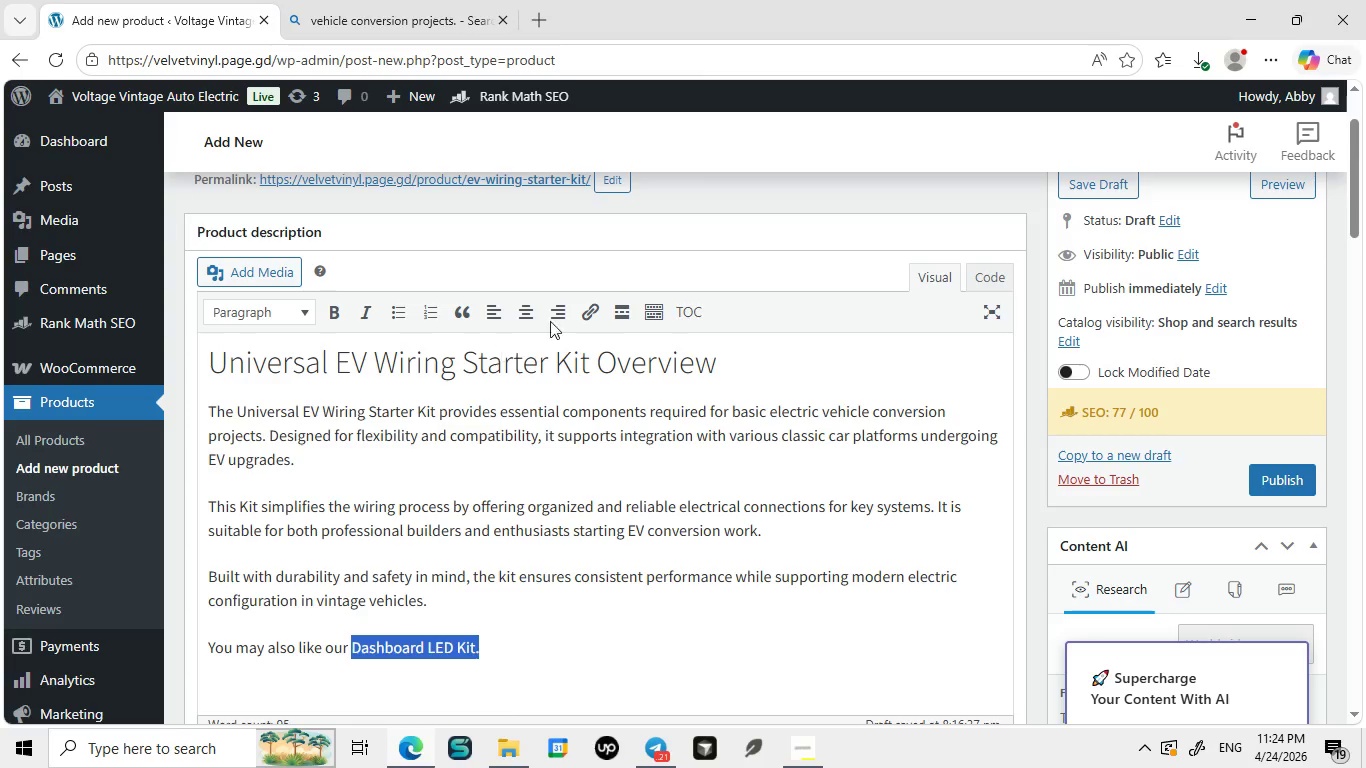 
left_click_drag(start_coordinate=[491, 640], to_coordinate=[350, 641])
 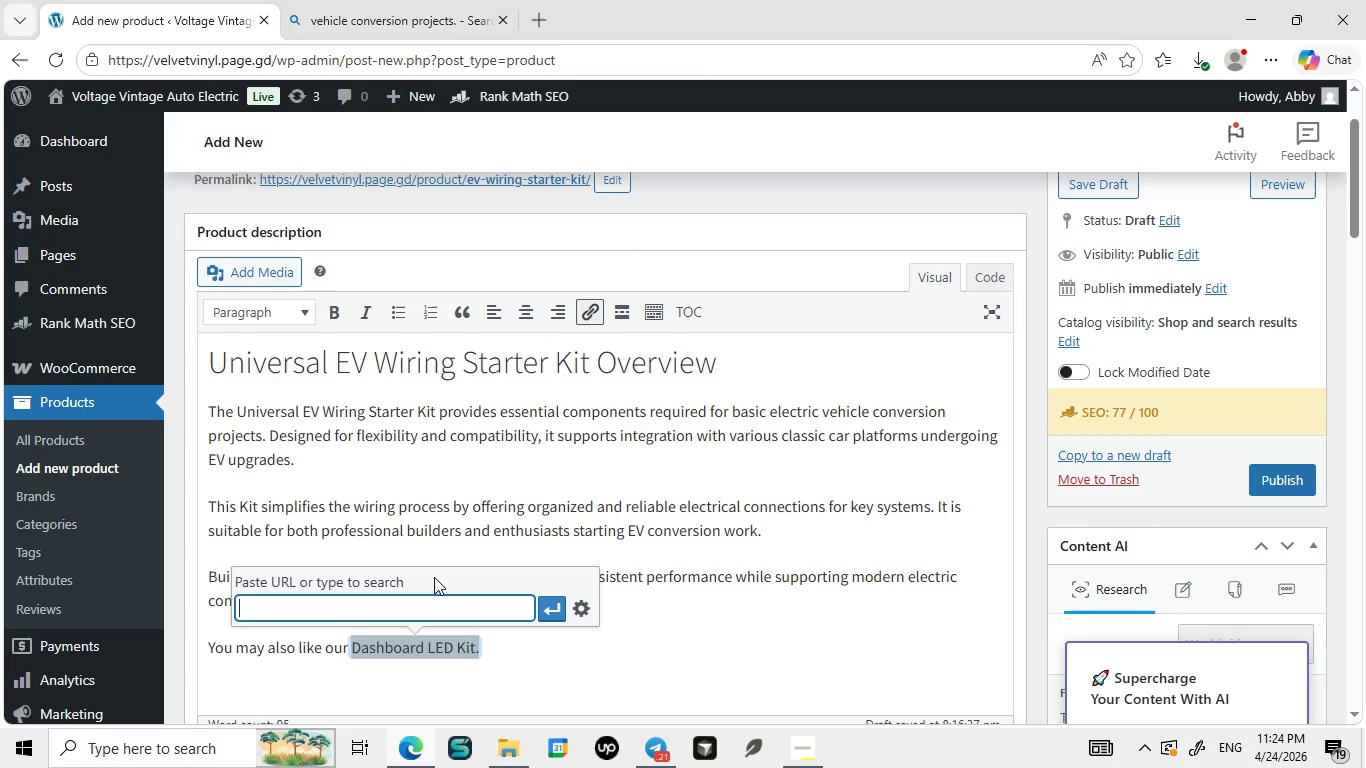 
left_click([587, 305])
 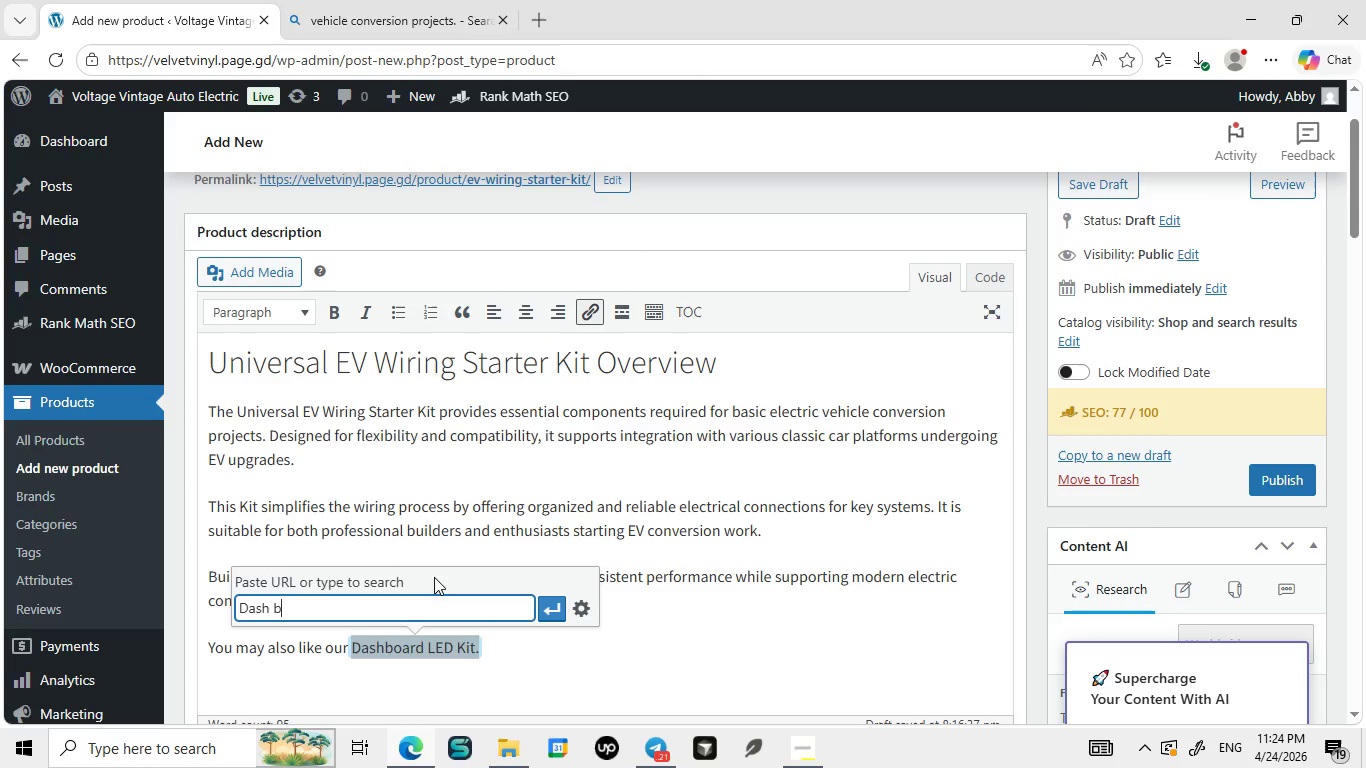 
type(Dash b)
key(Backspace)
key(Backspace)
type(board LED Kit)
 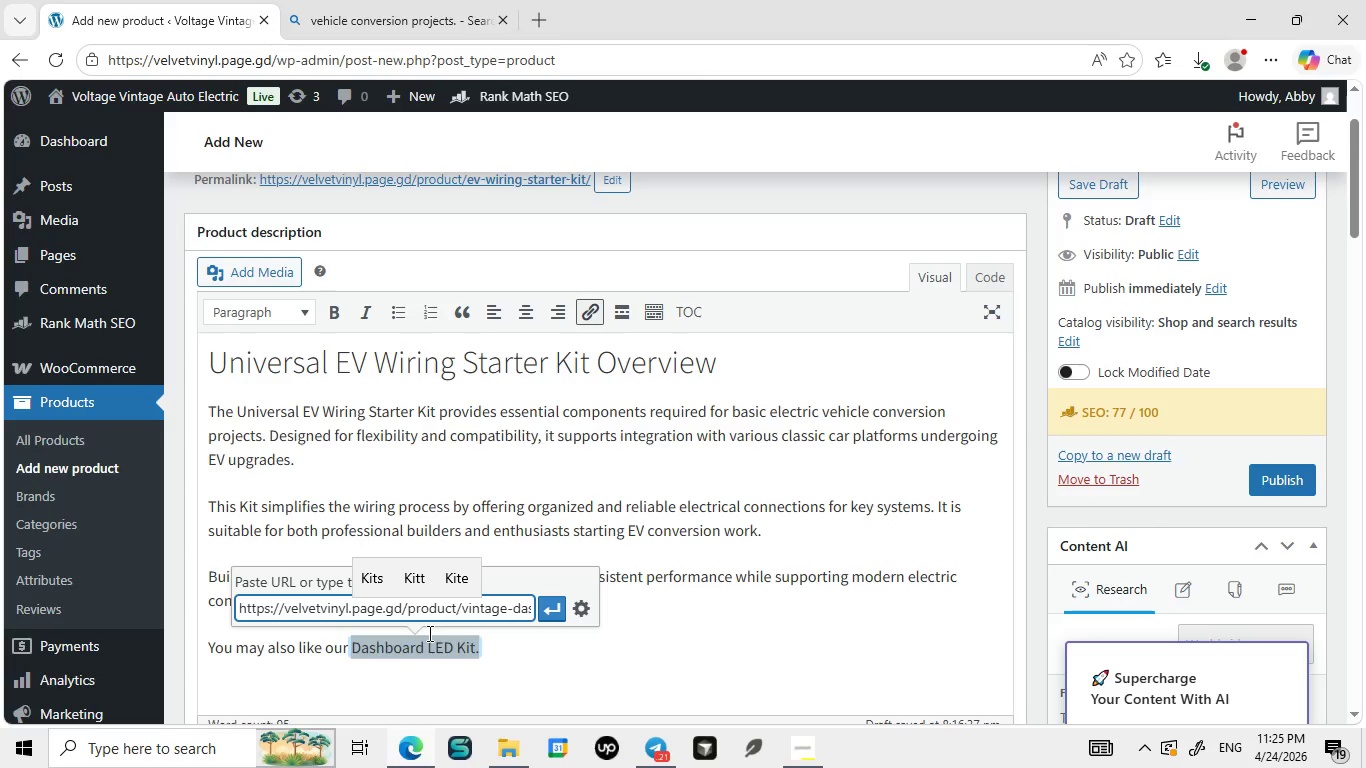 
wait(5.89)
 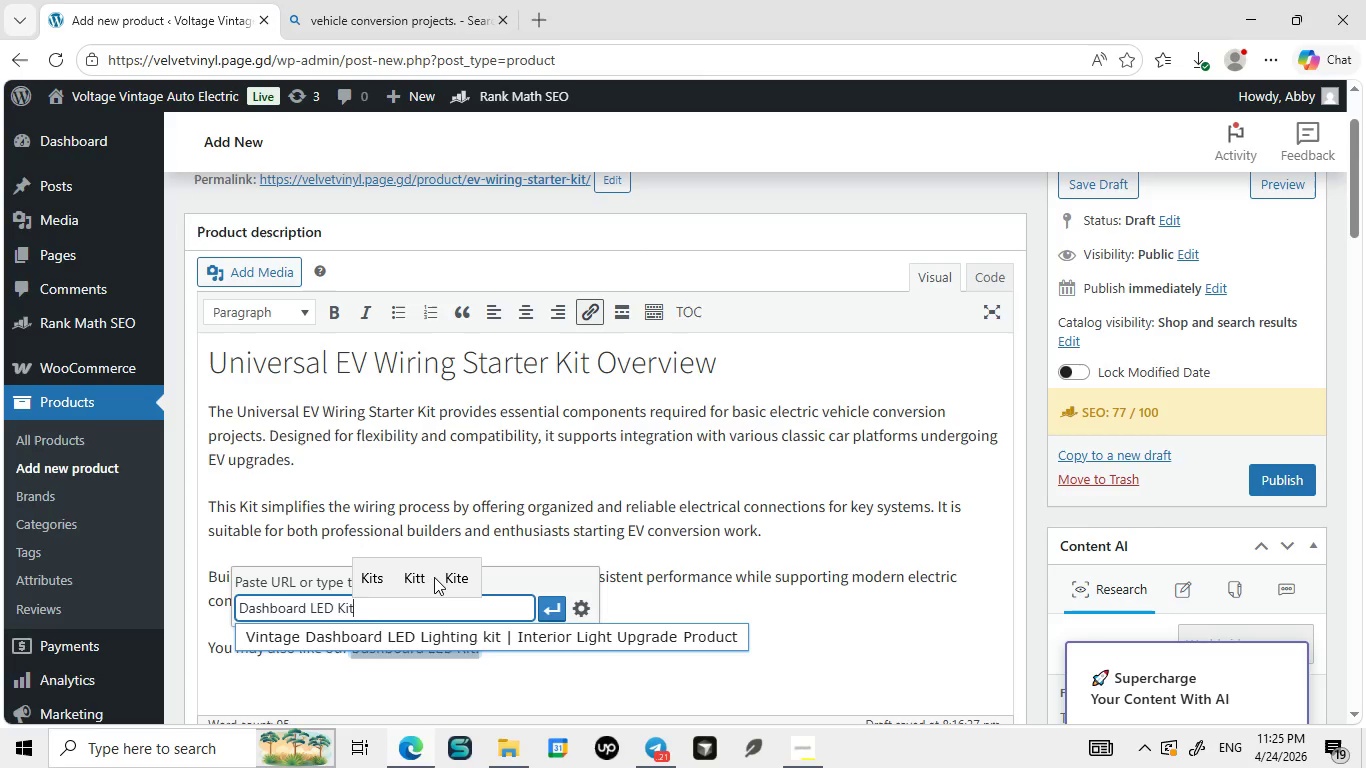 
left_click([428, 633])
 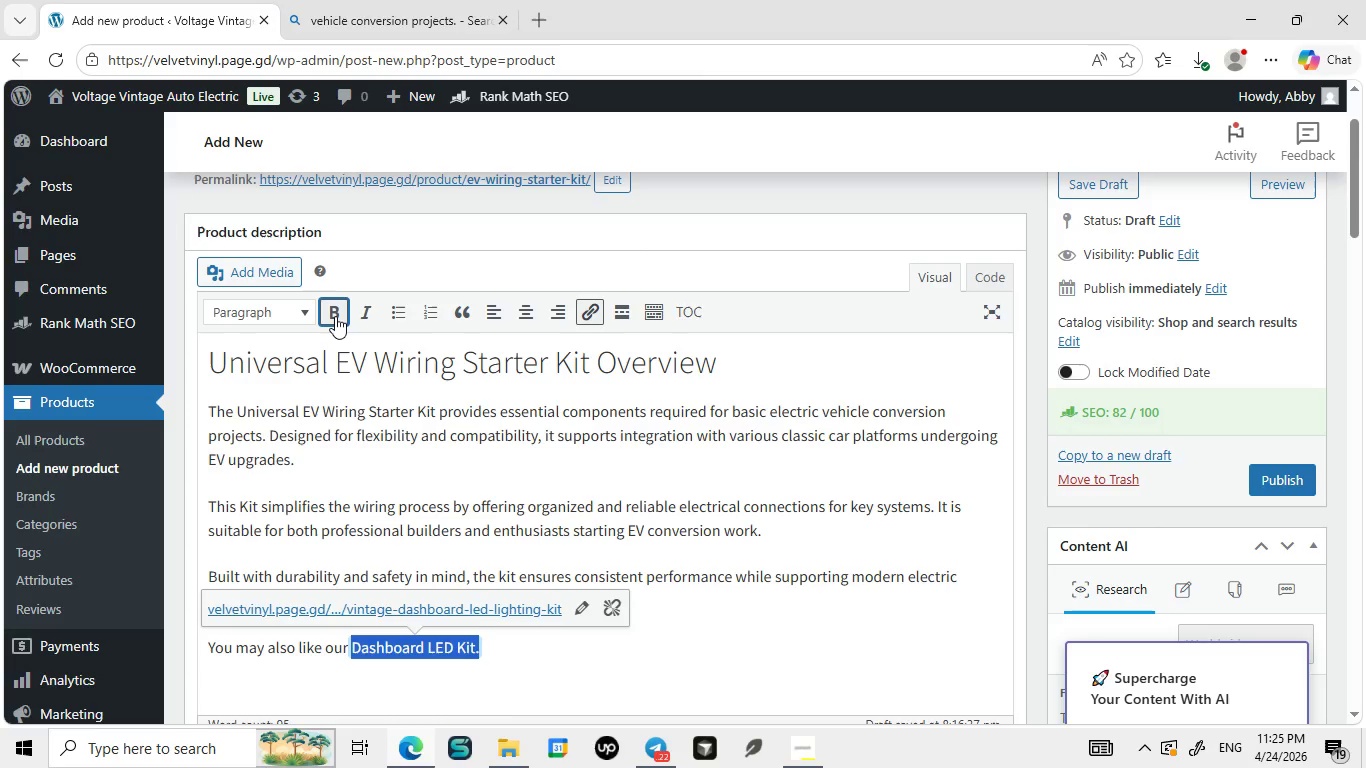 
left_click([559, 605])
 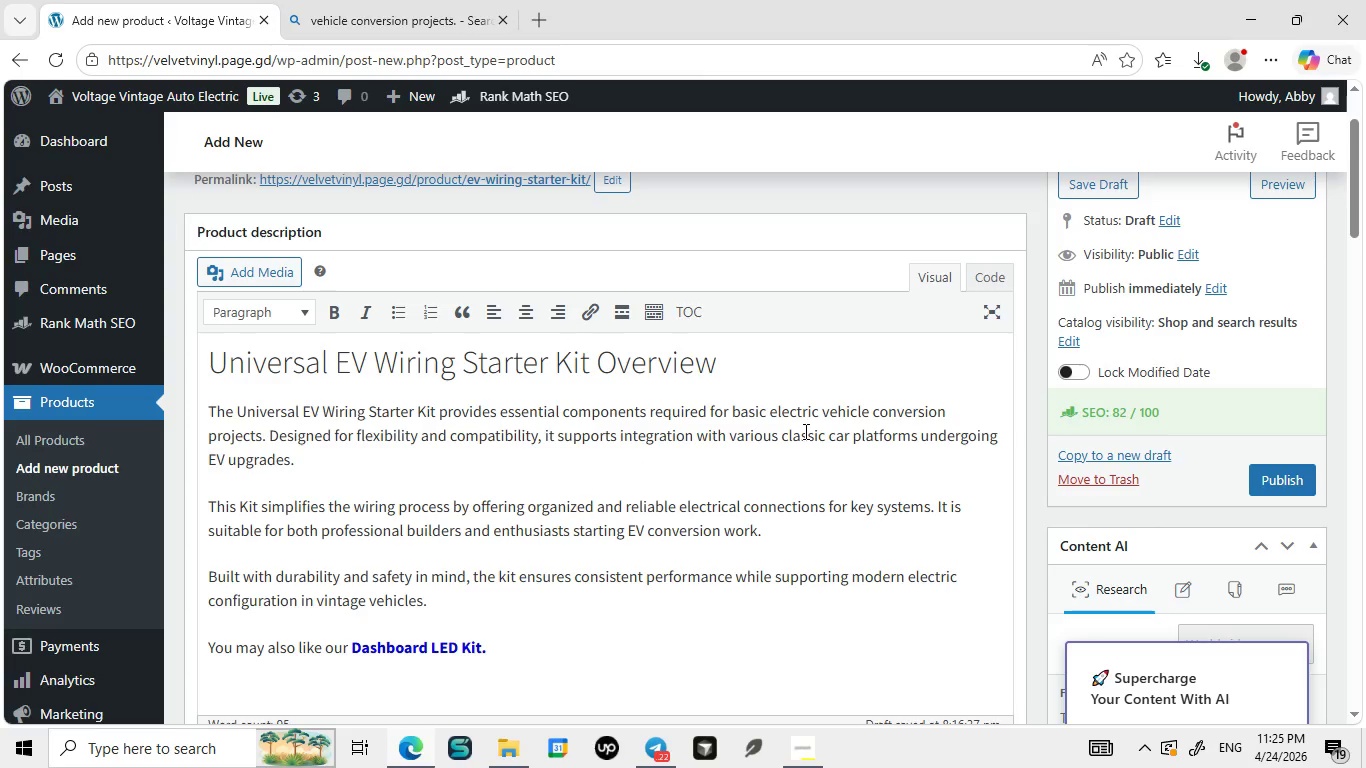 
left_click([335, 316])
 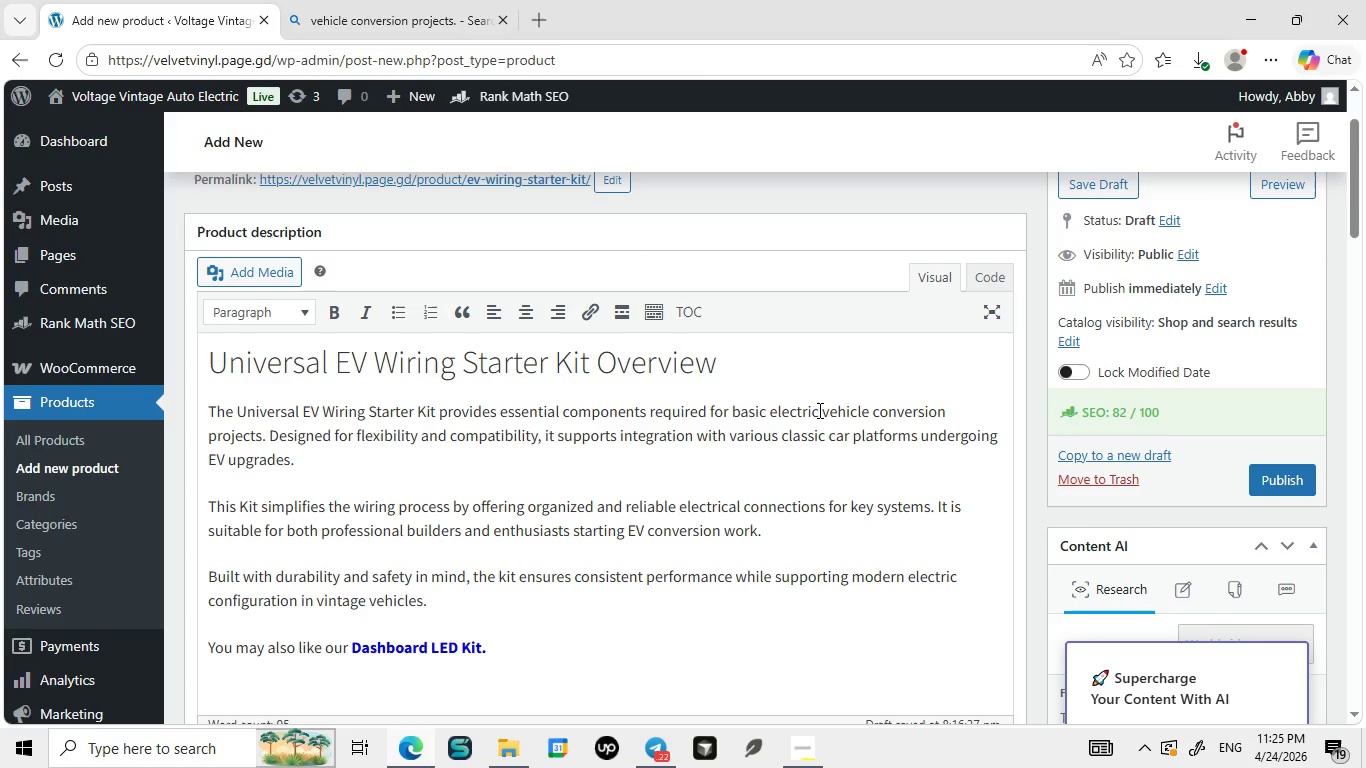 
left_click([576, 479])
 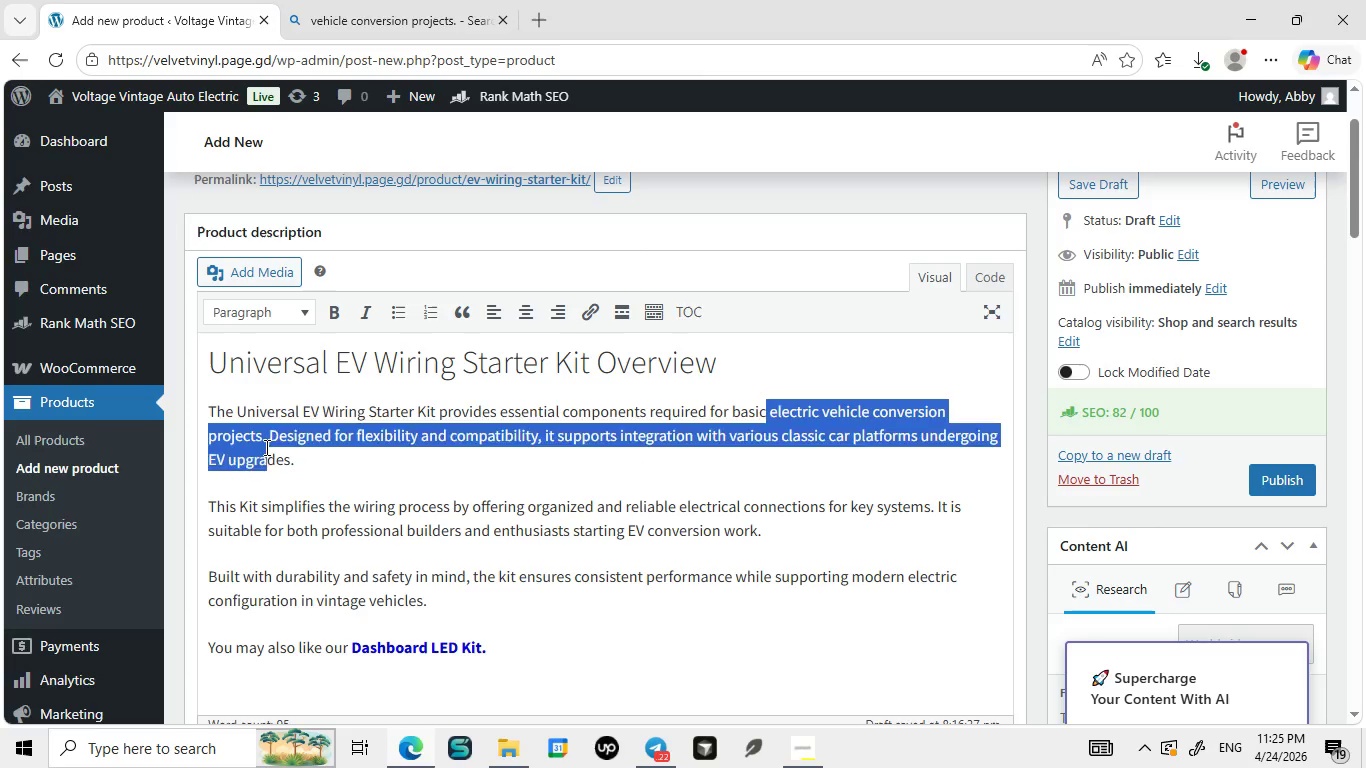 
left_click_drag(start_coordinate=[763, 413], to_coordinate=[261, 442])
 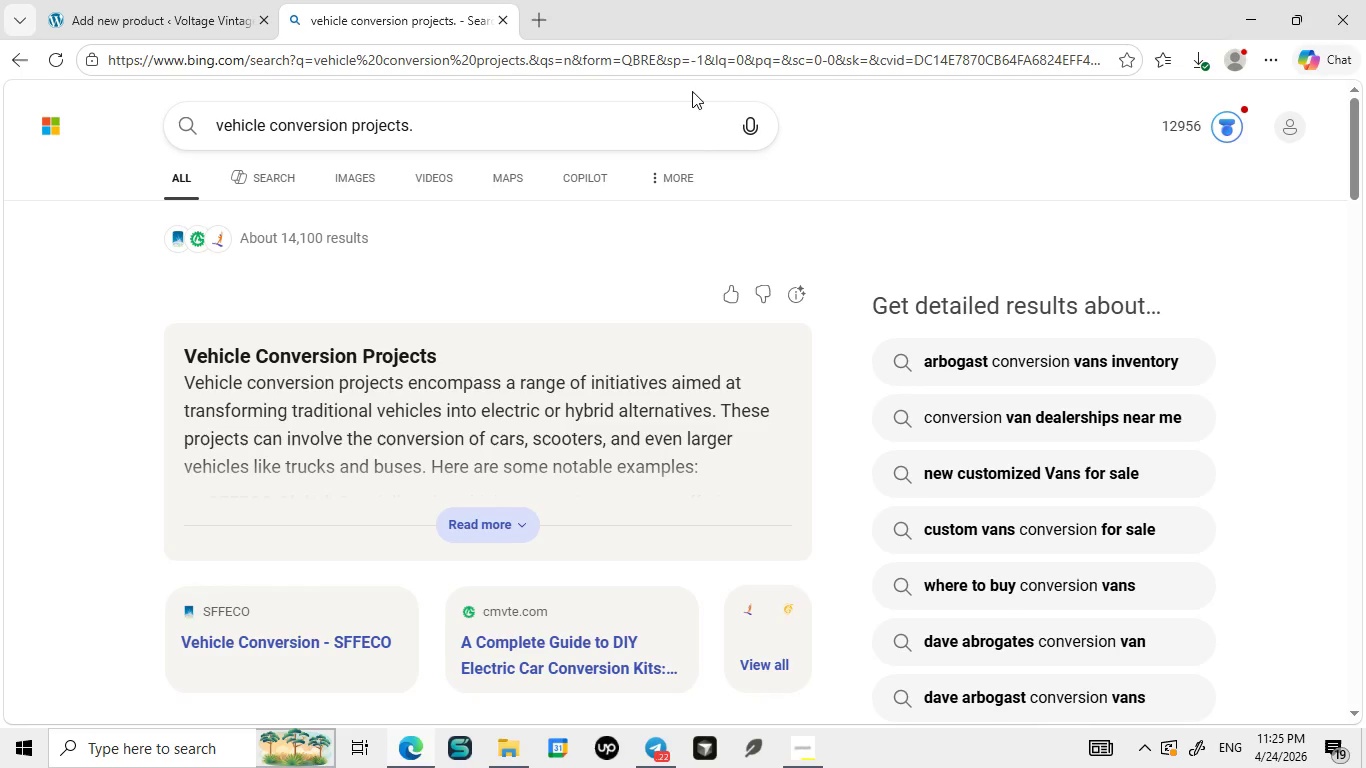 
key(Control+ControlLeft)
 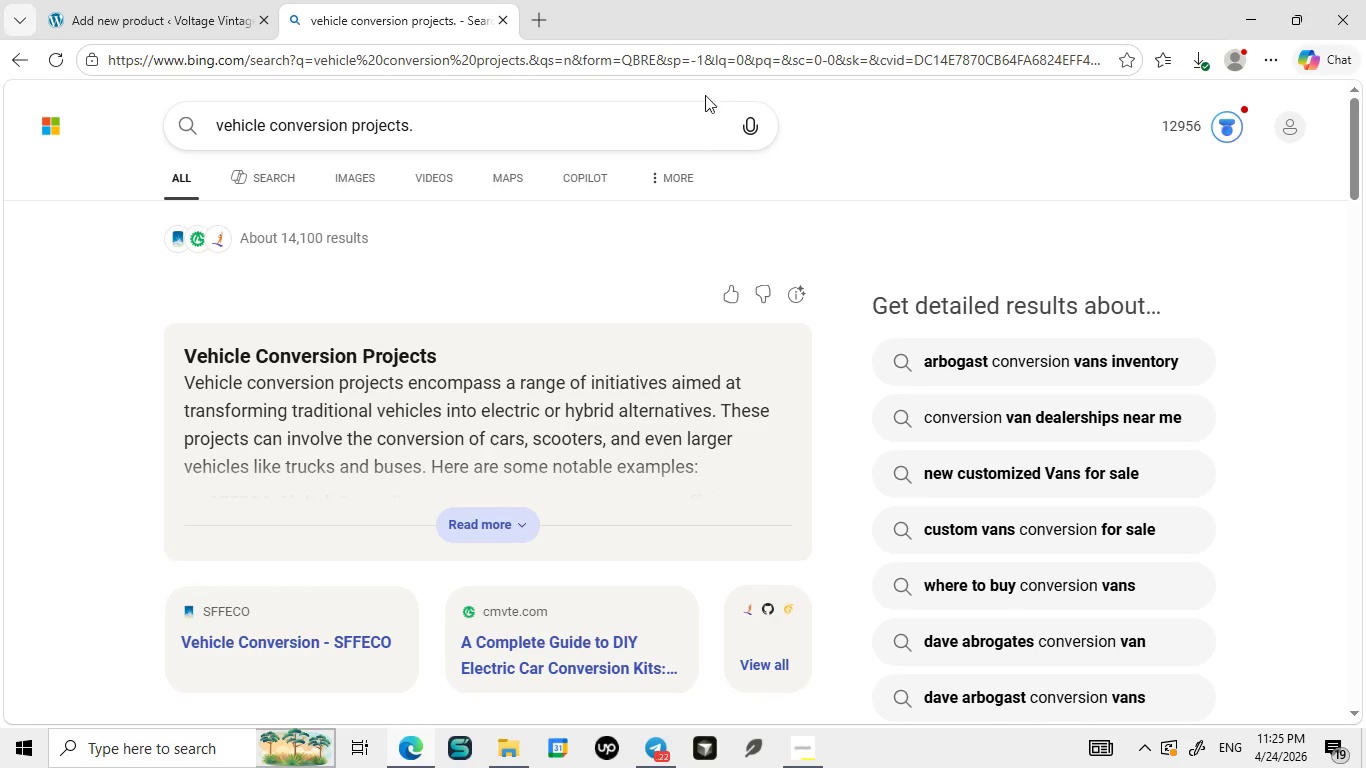 
key(Control+C)
 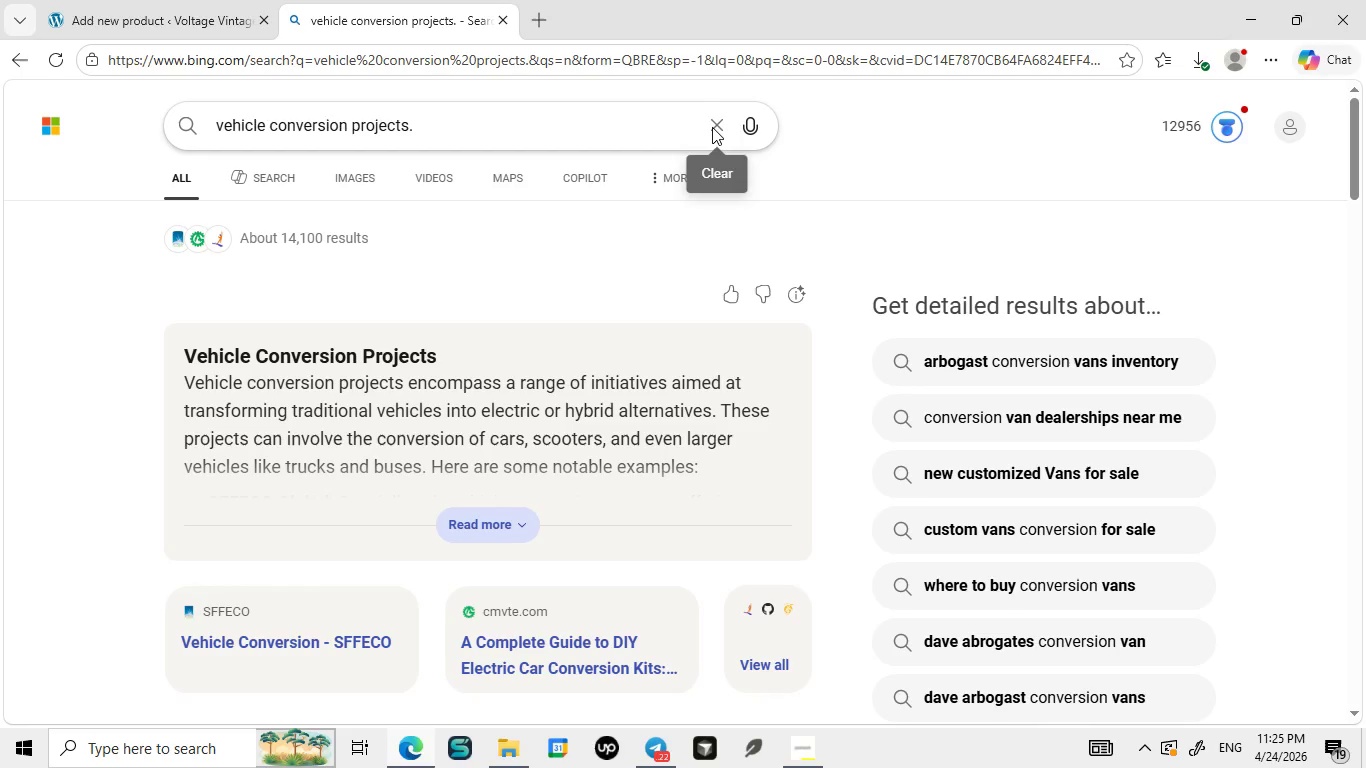 
left_click([375, 0])
 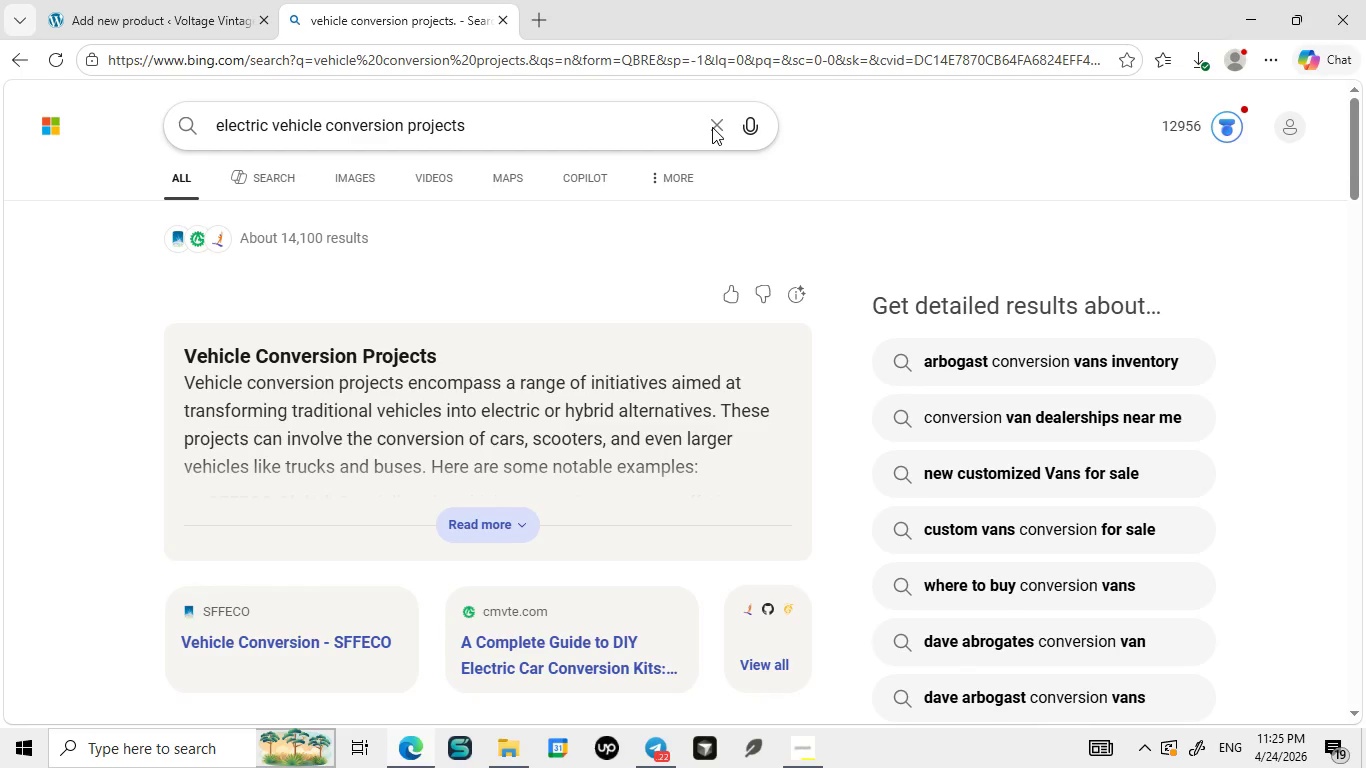 
left_click([712, 127])
 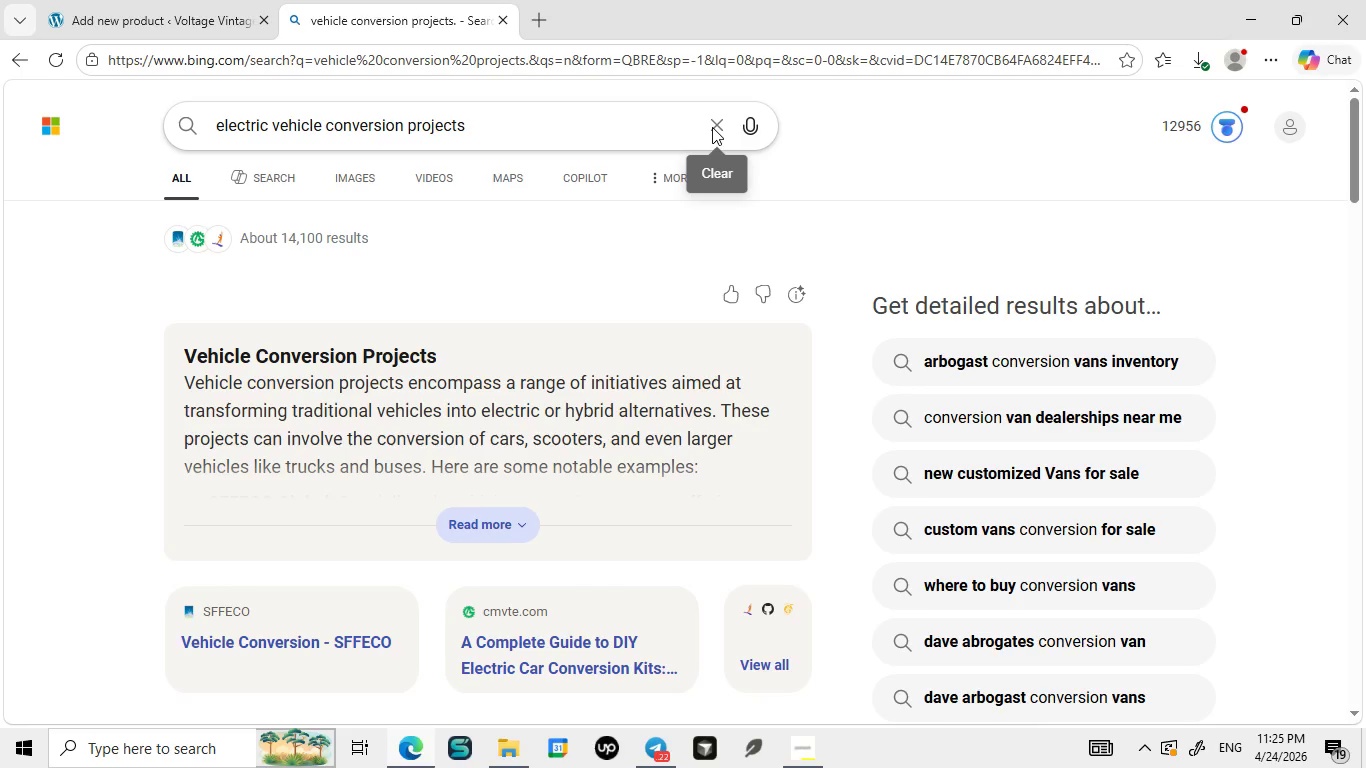 
key(Control+ControlLeft)
 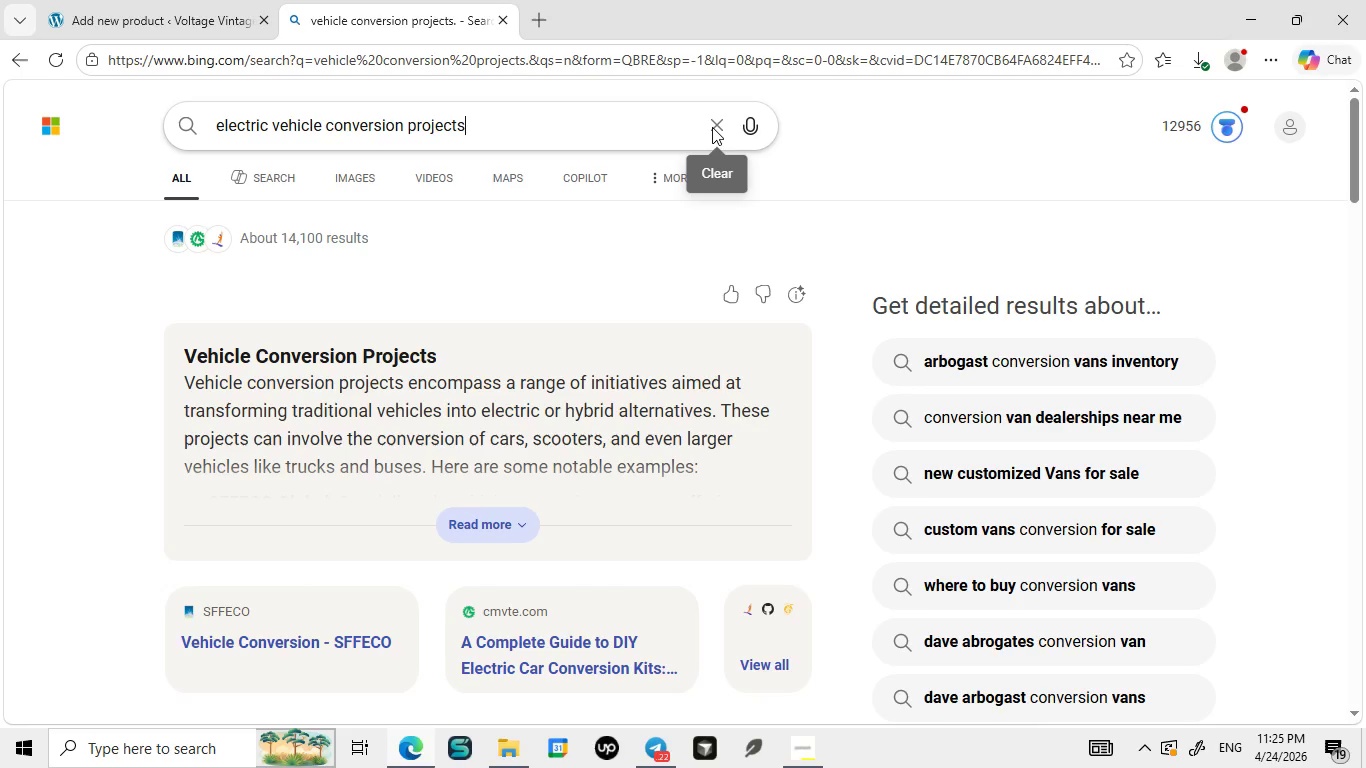 
key(Control+V)
 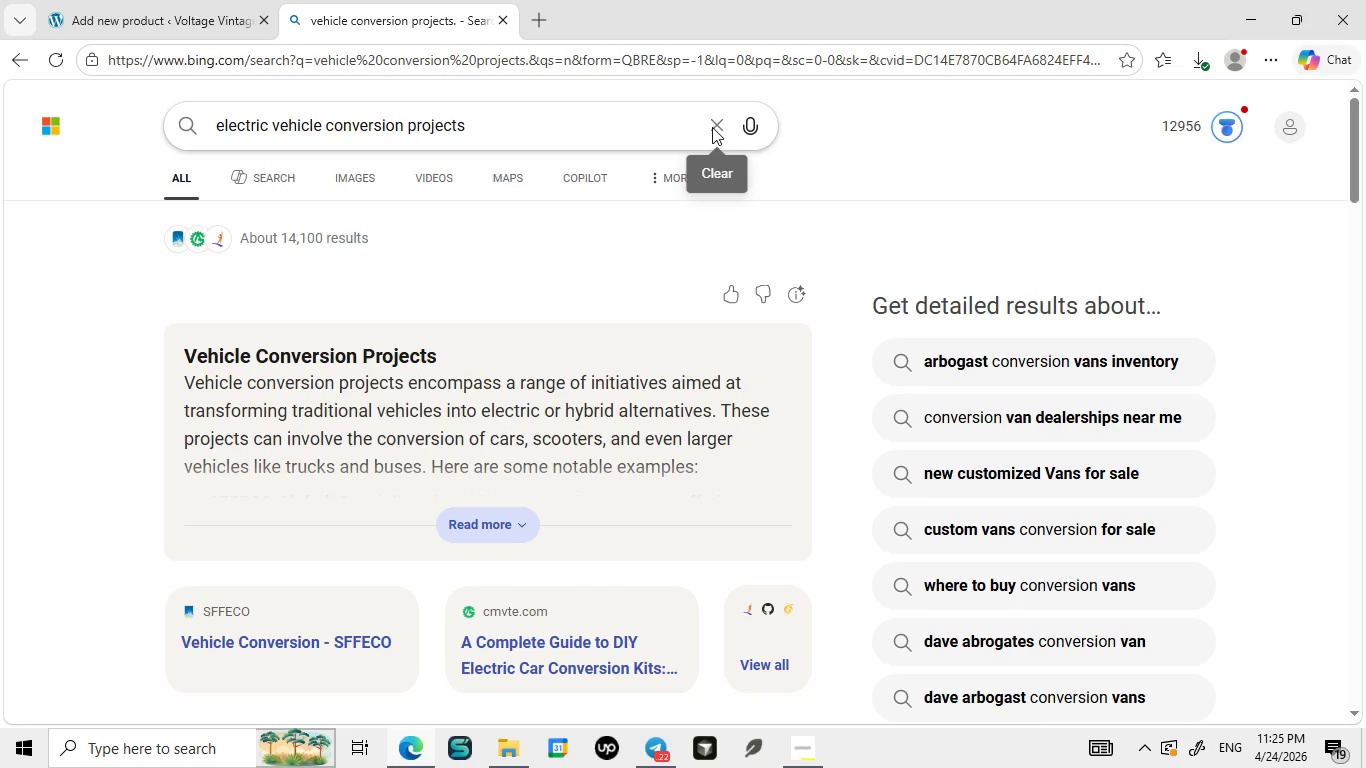 
key(Enter)
 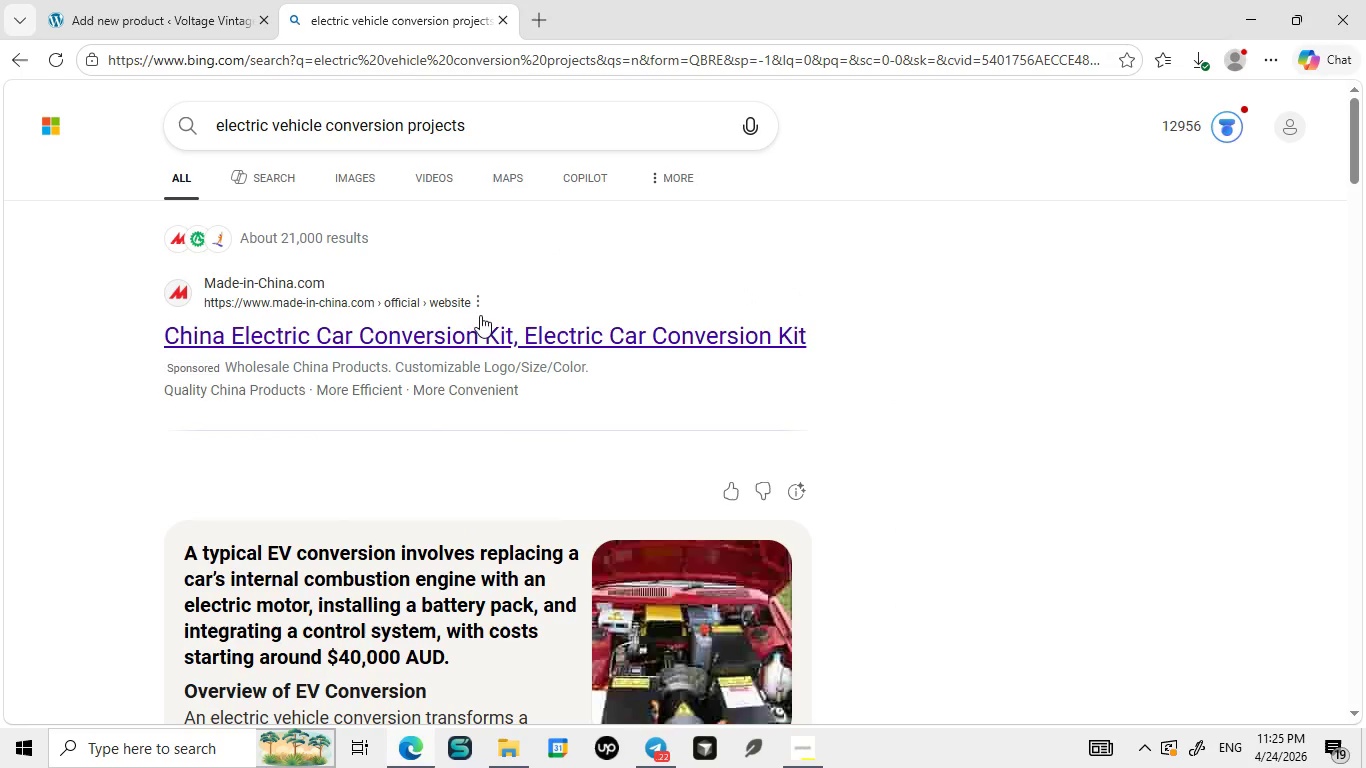 
mouse_move([474, 343])
 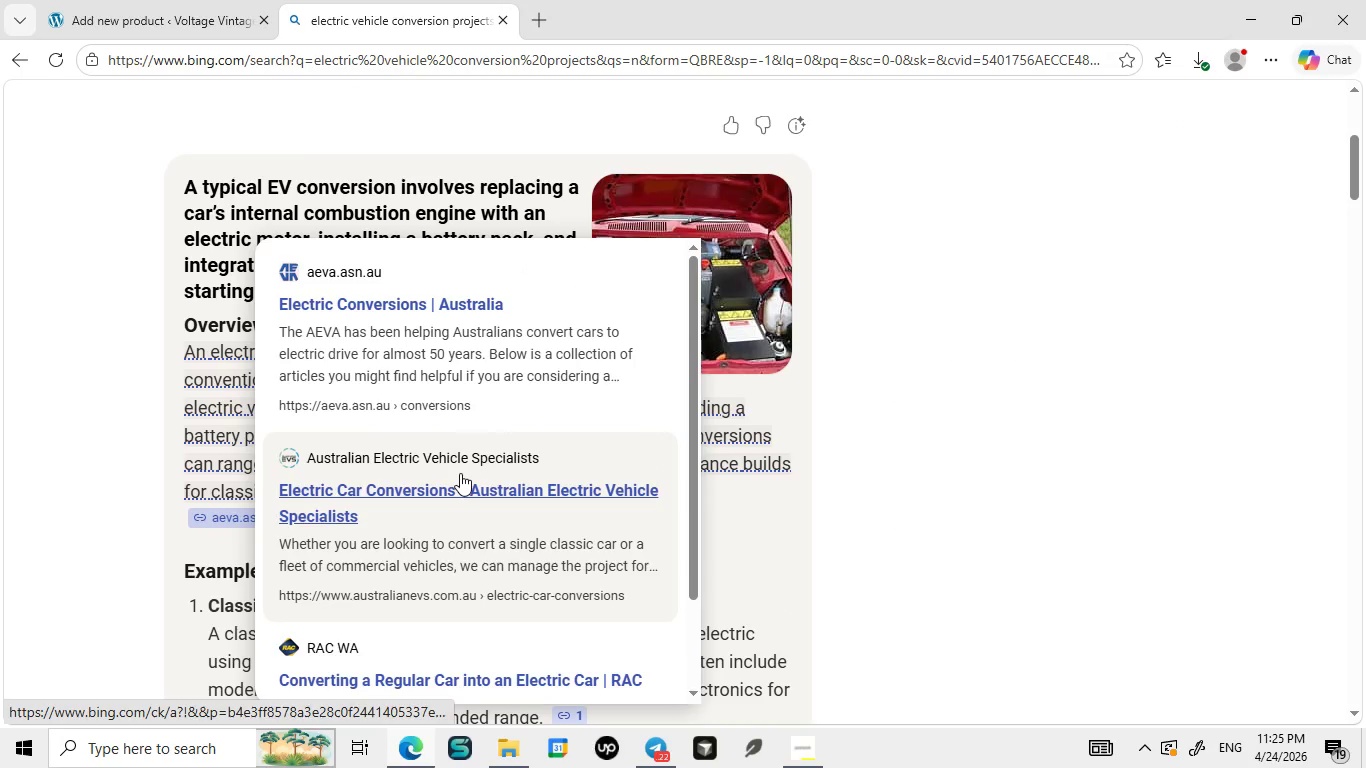 
left_click([478, 473])
 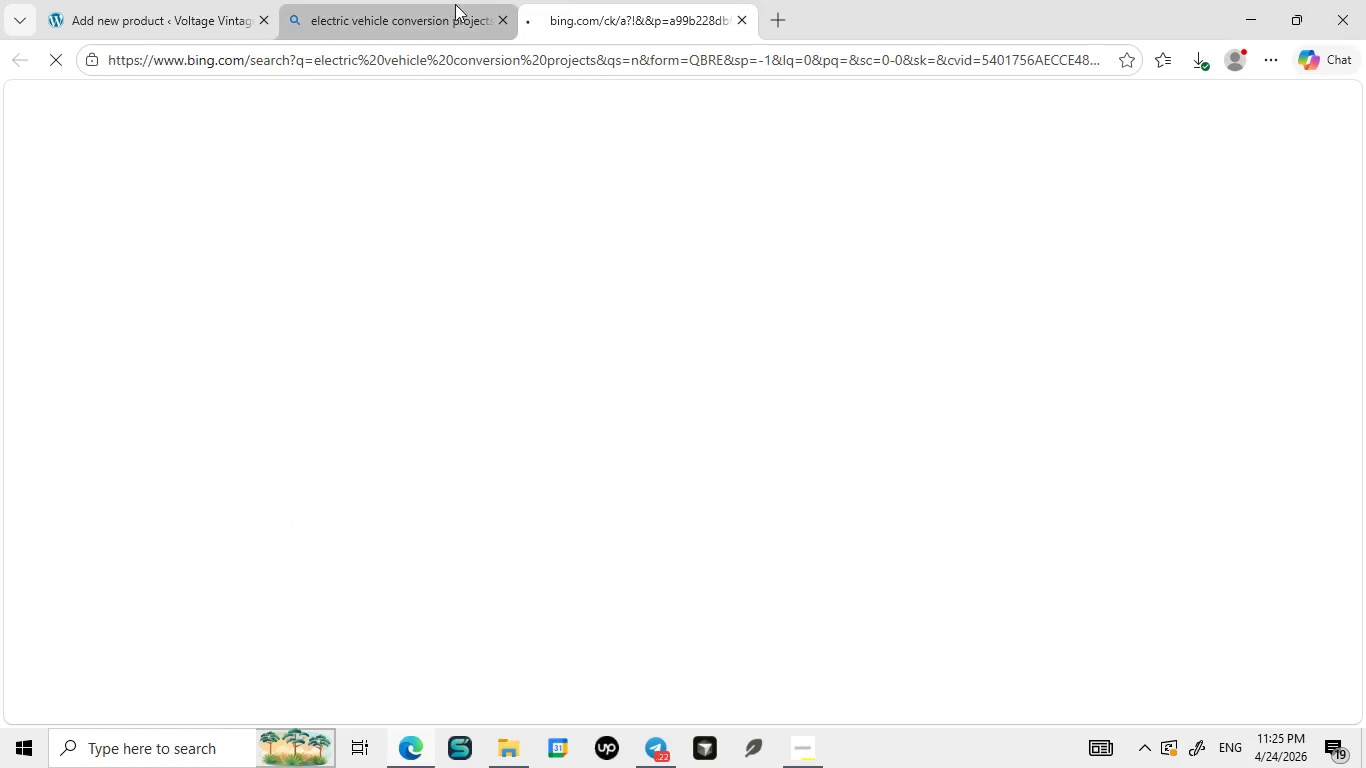 
left_click([430, 318])
 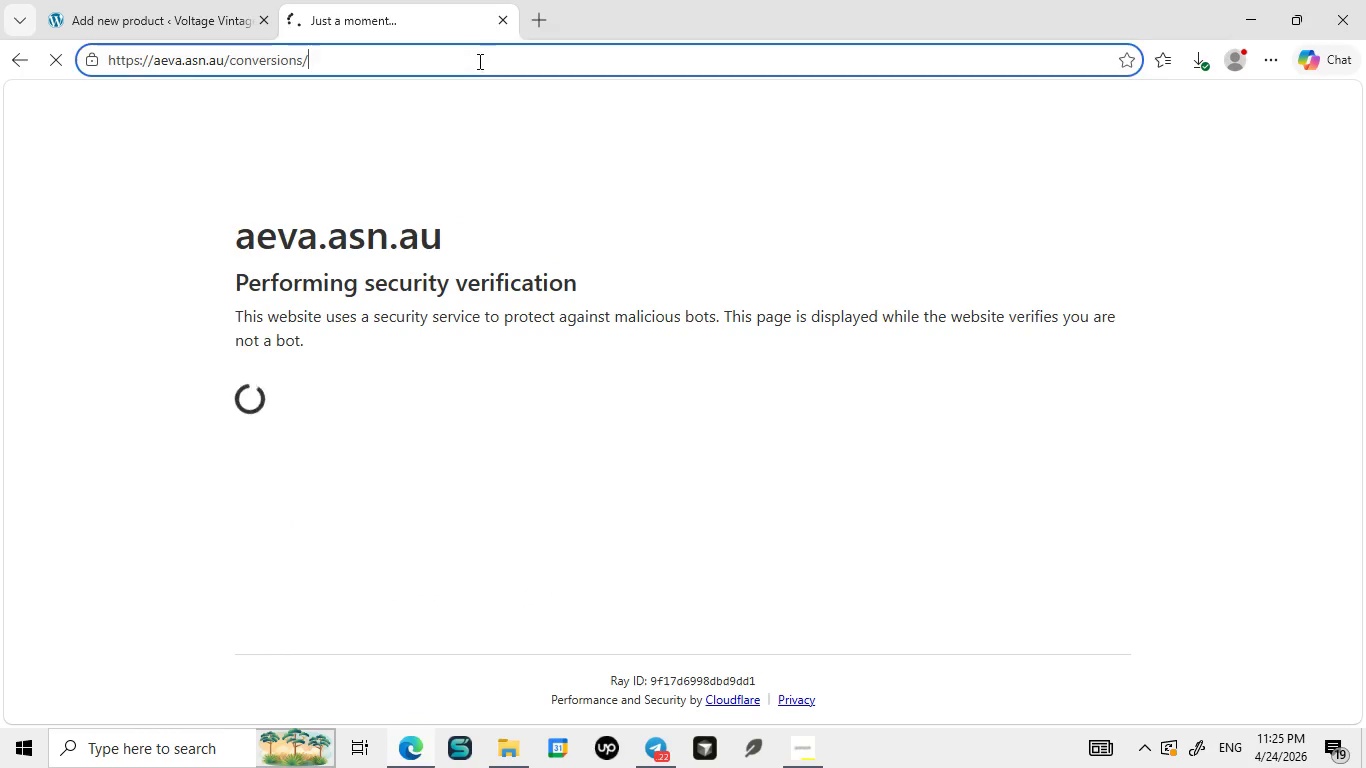 
left_click([500, 19])
 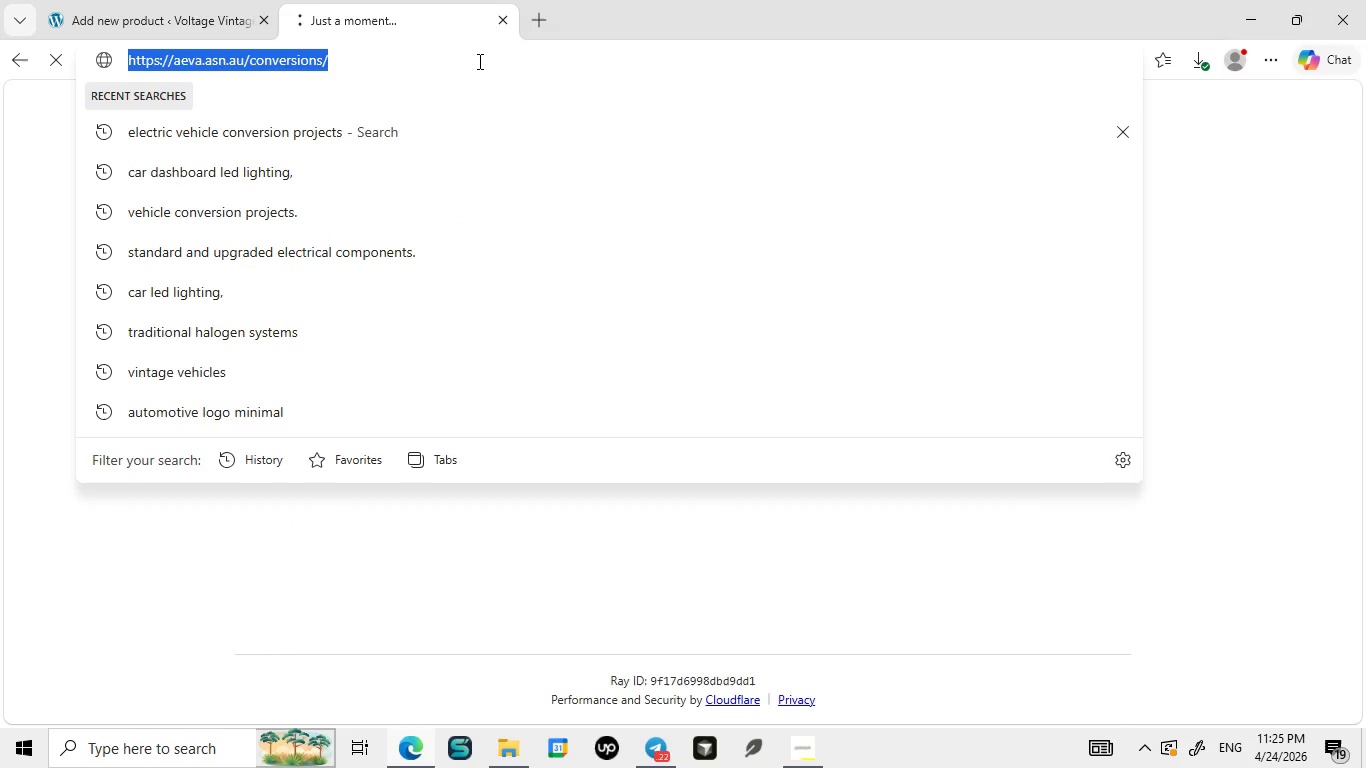 
left_click([478, 61])
 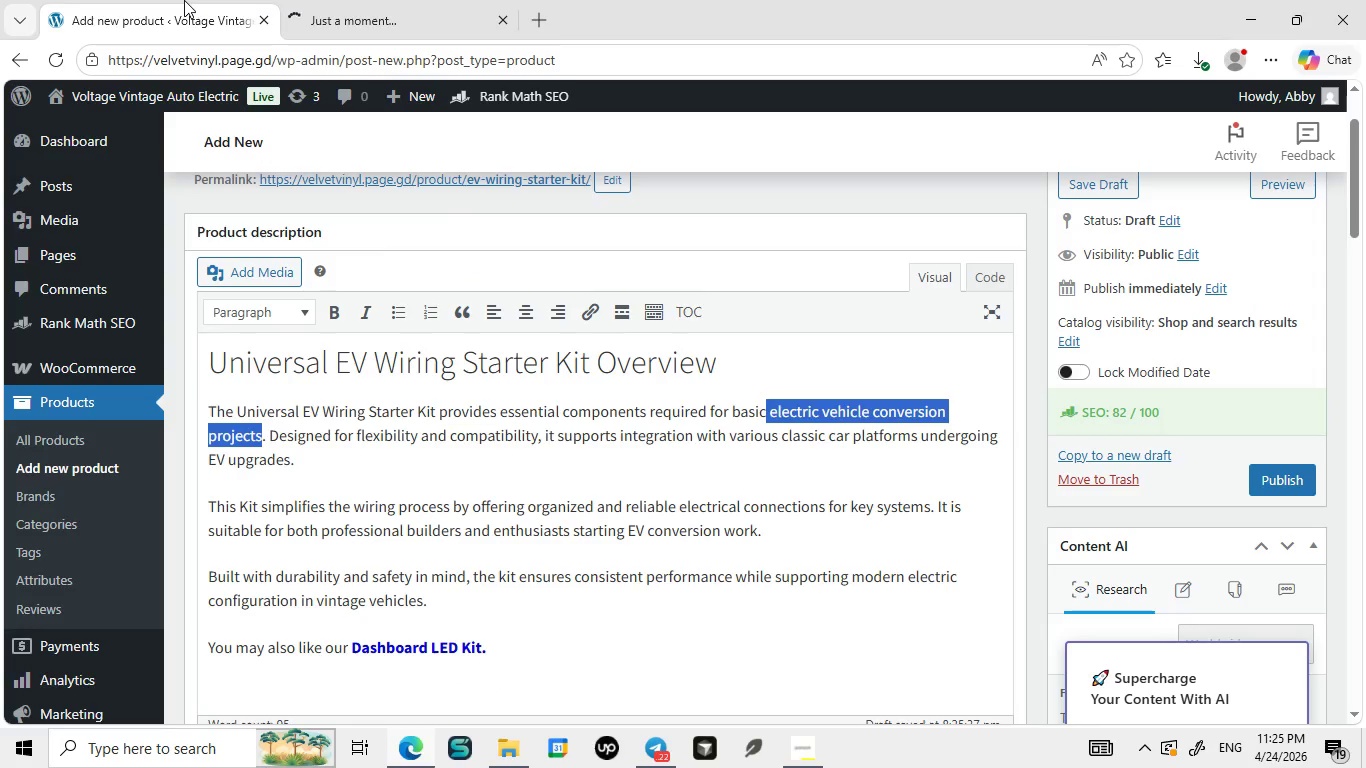 
key(Control+C)
 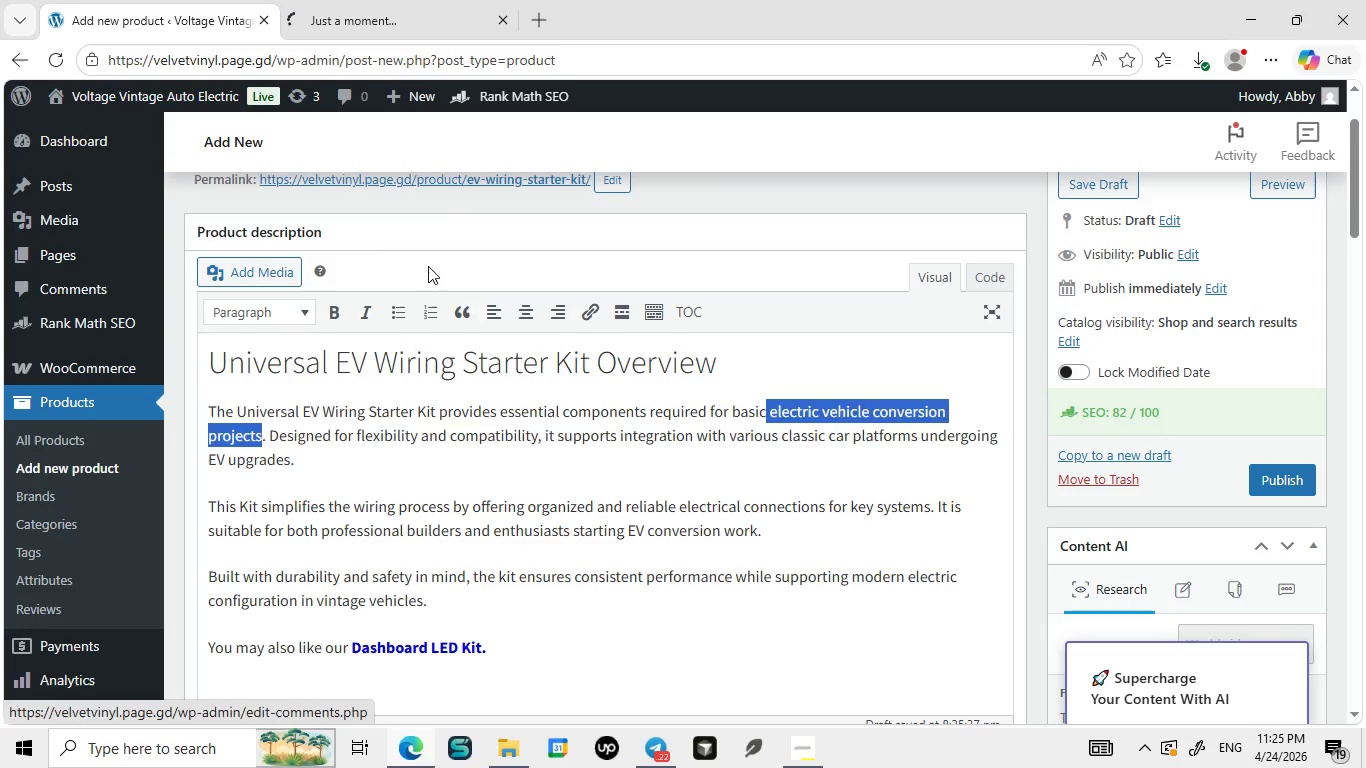 
left_click([184, 0])
 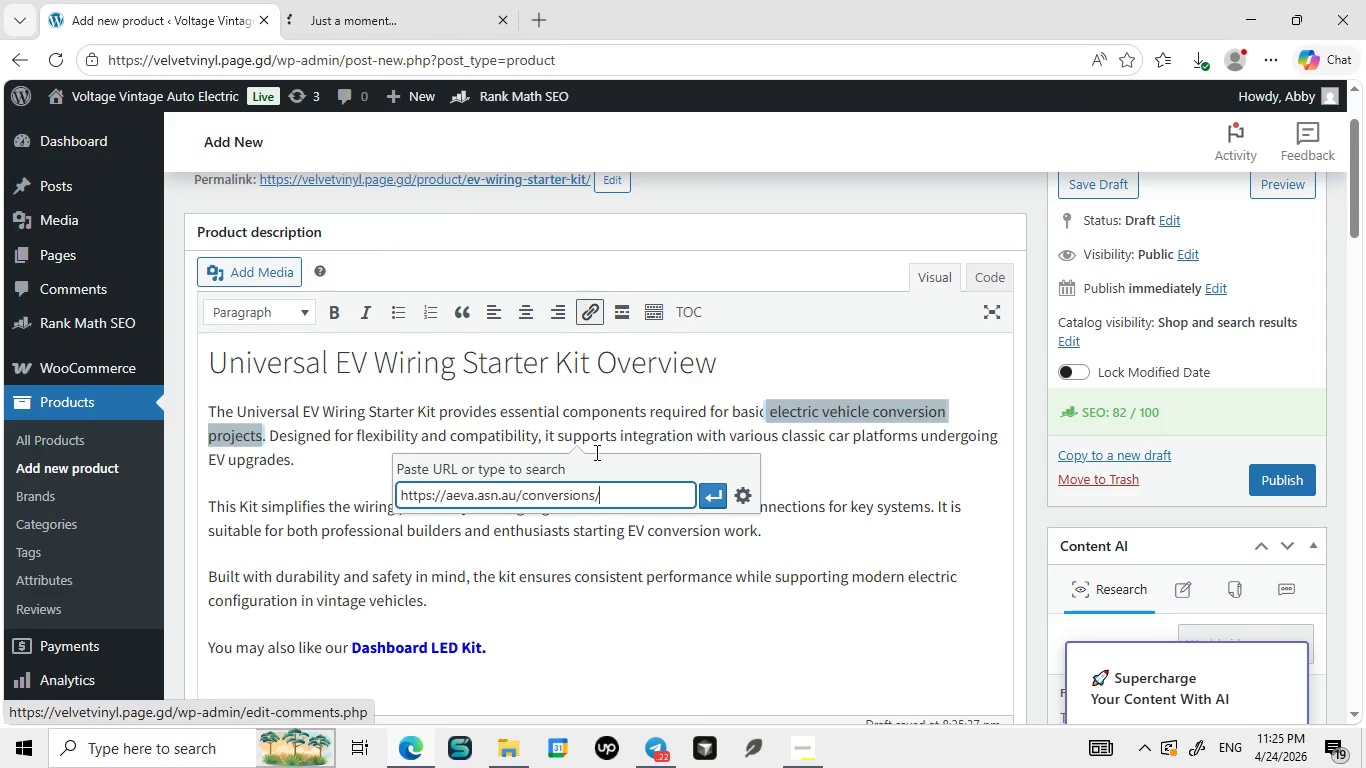 
left_click([581, 315])
 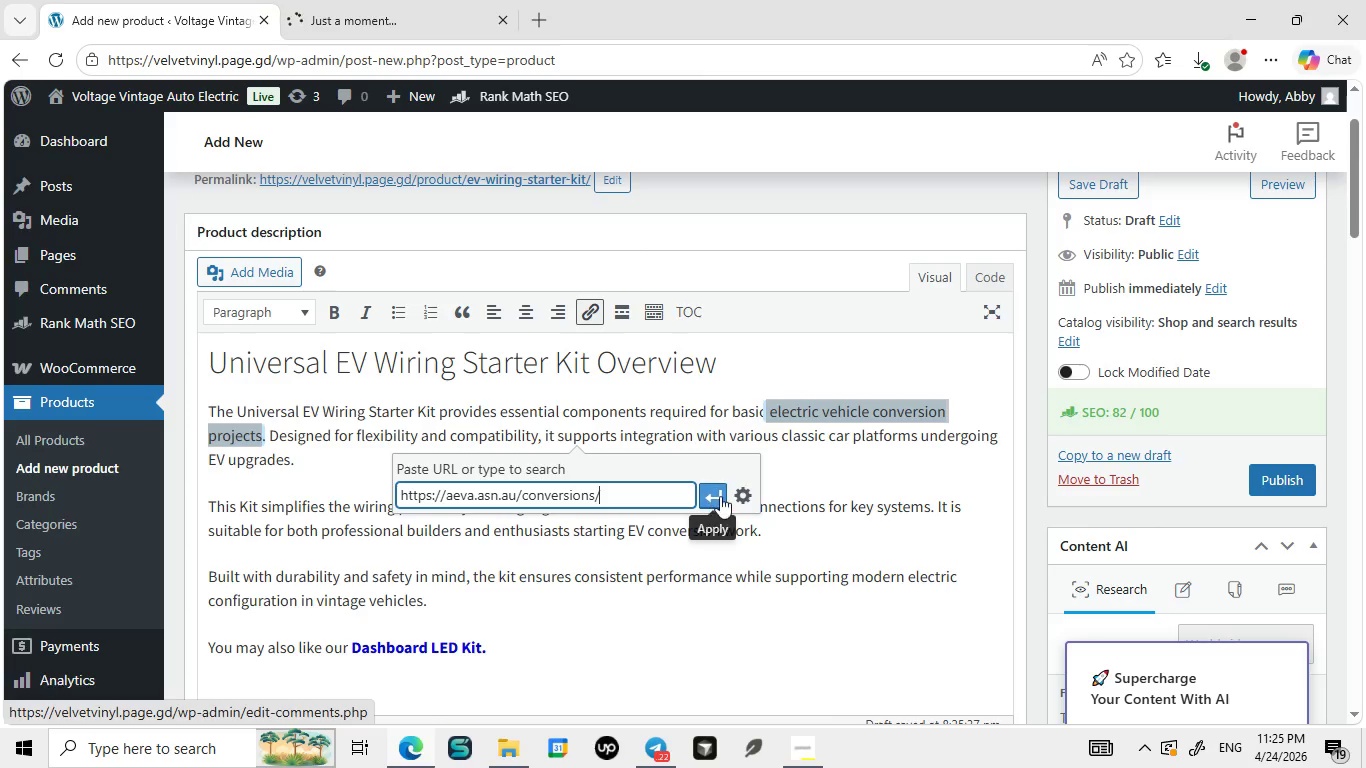 
key(Control+ControlLeft)
 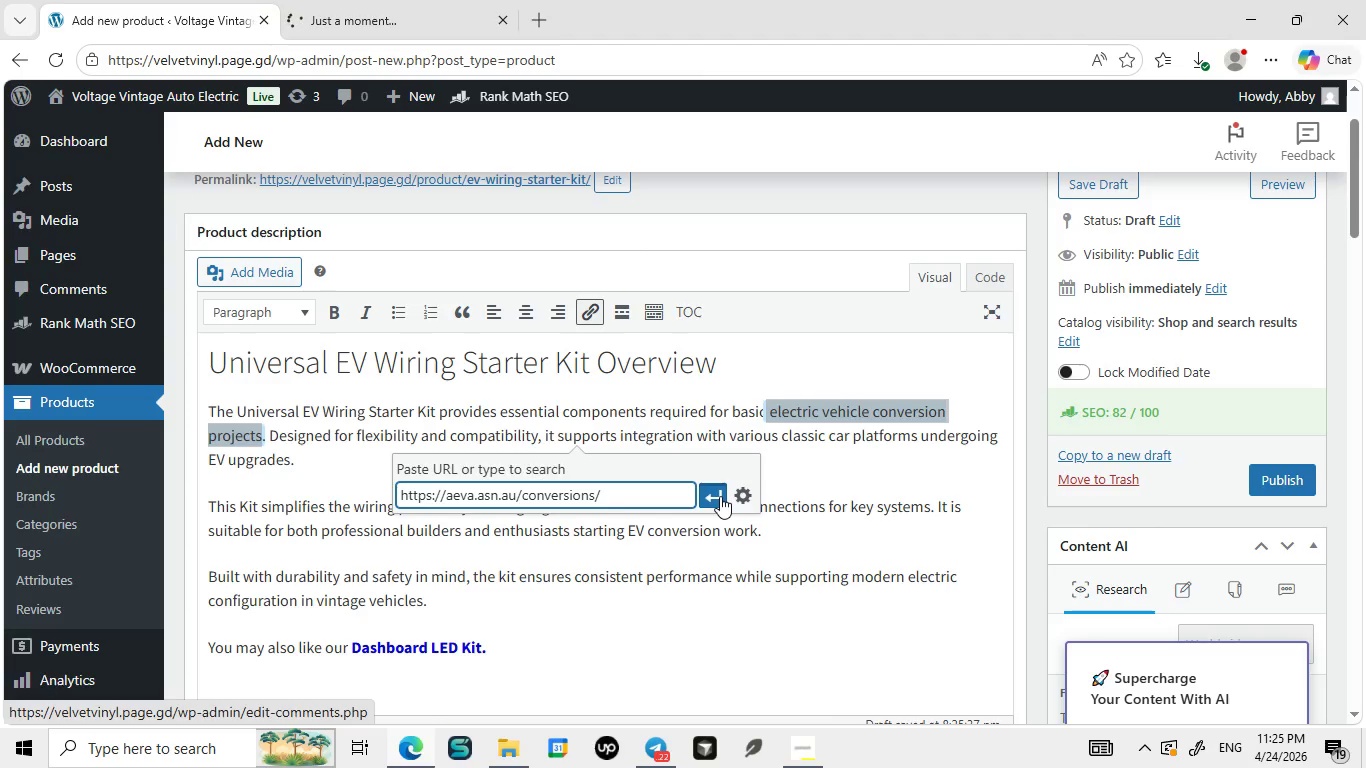 
key(Control+V)
 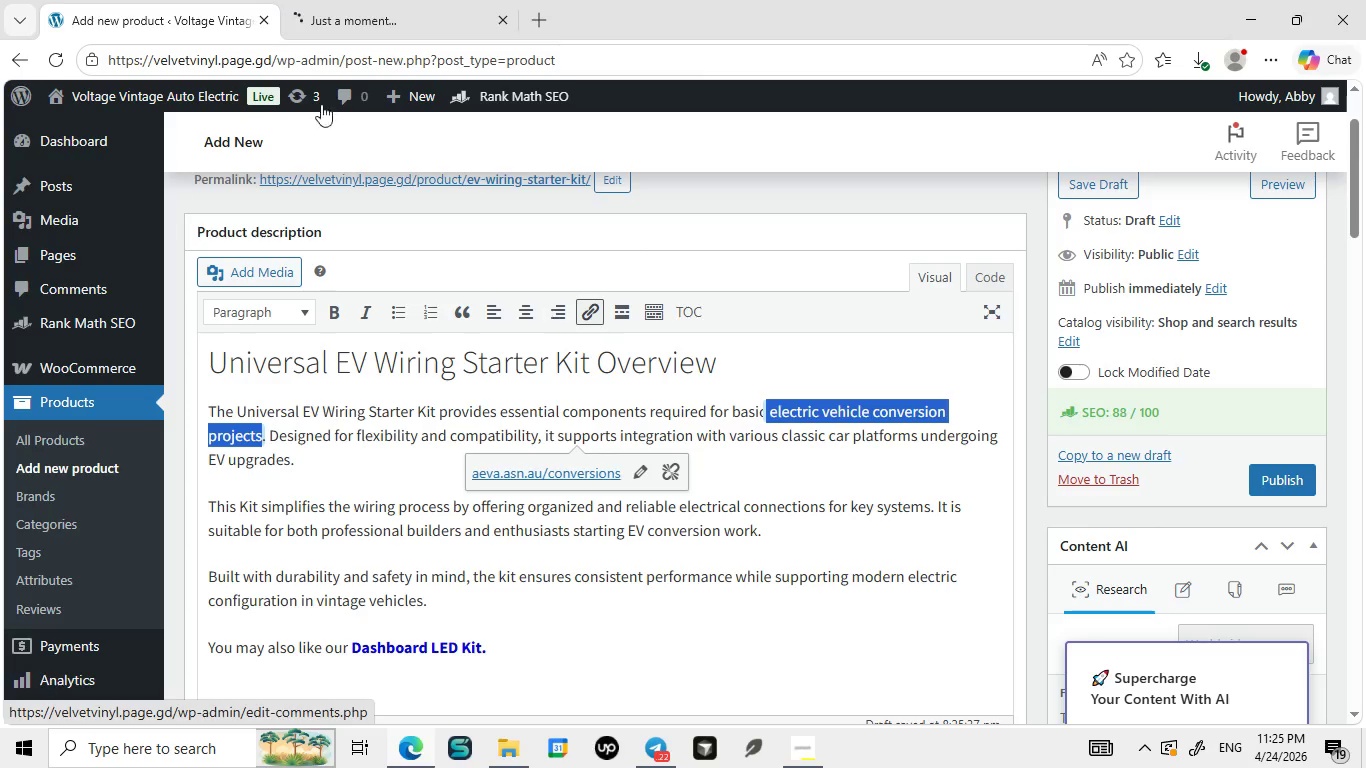 
left_click([720, 496])
 